 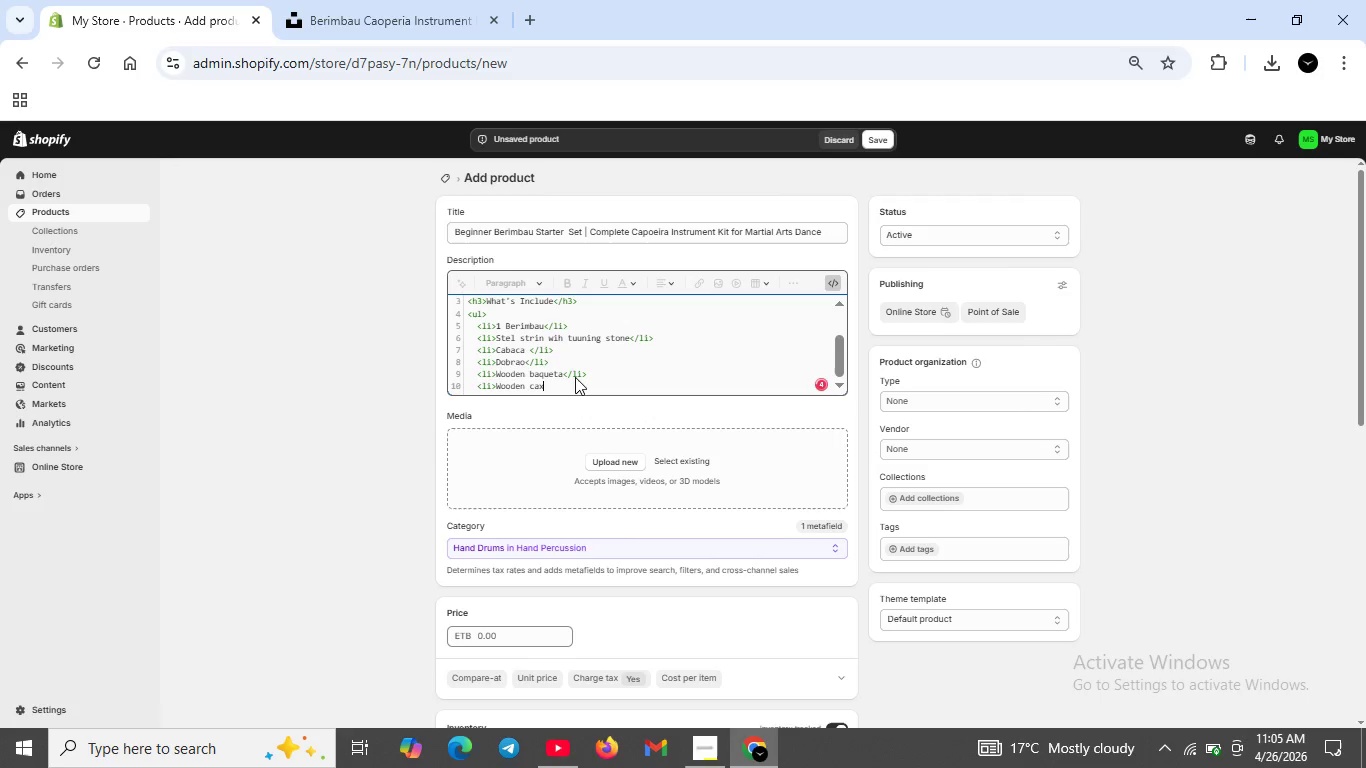 
hold_key(key=ShiftRight, duration=0.44)
 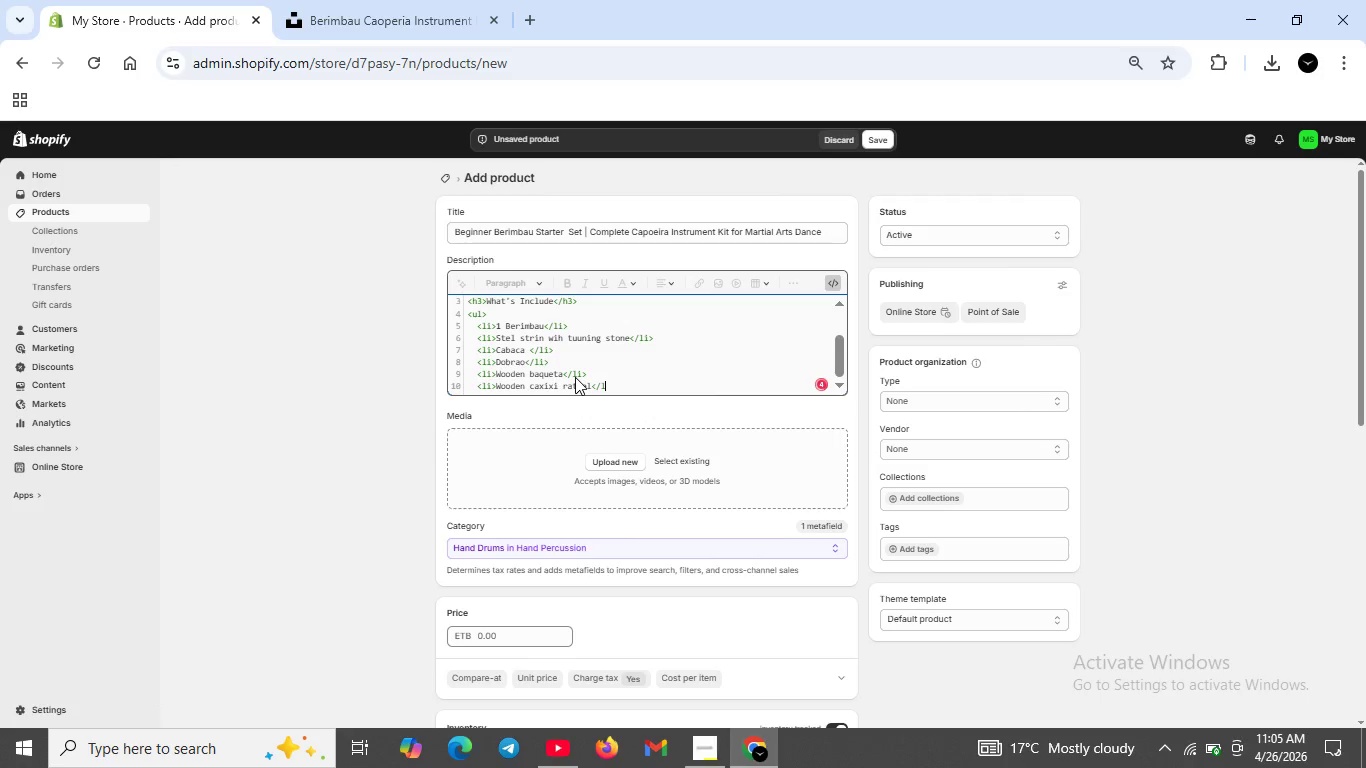 
hold_key(key=ShiftRight, duration=0.61)
 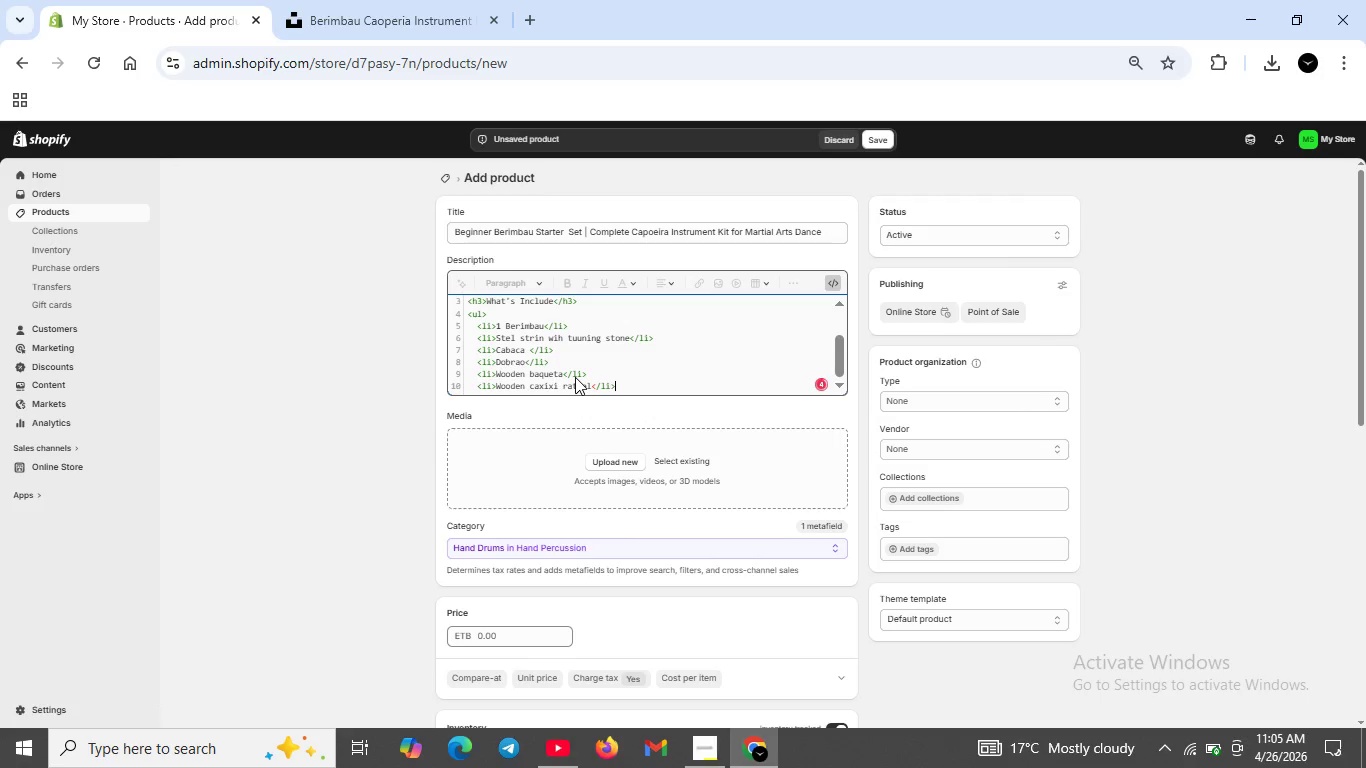 
key(Shift+Enter)
 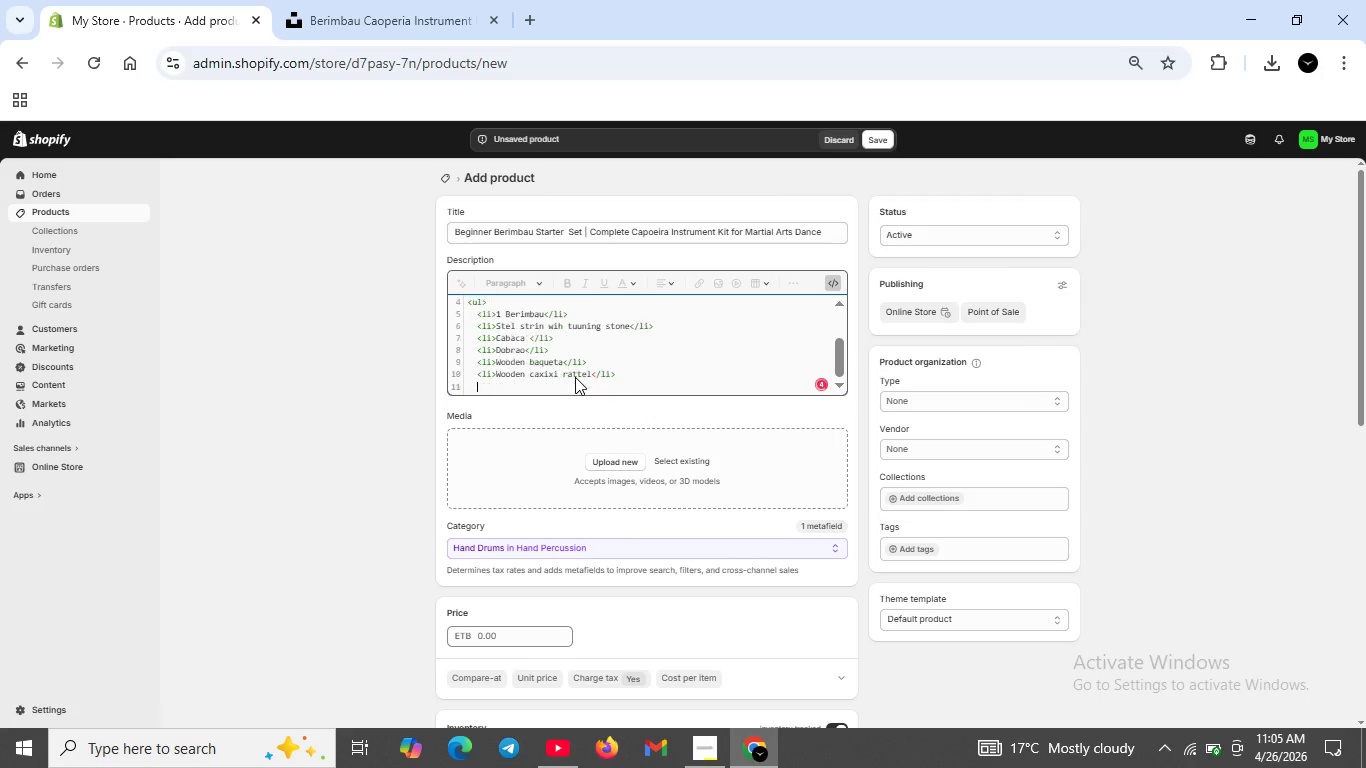 
hold_key(key=ShiftRight, duration=1.53)
 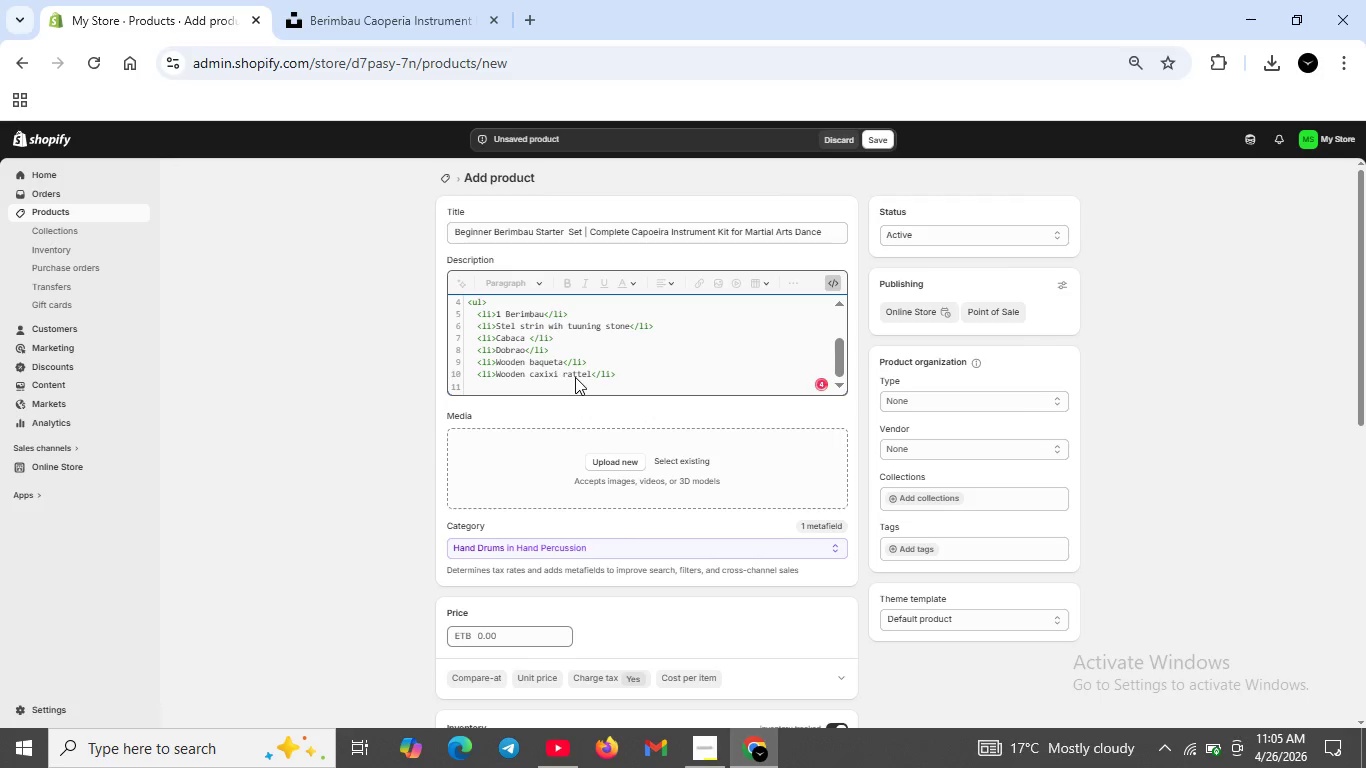 
type(<li>Instruction bi)
key(Backspace)
type(ooklet )
 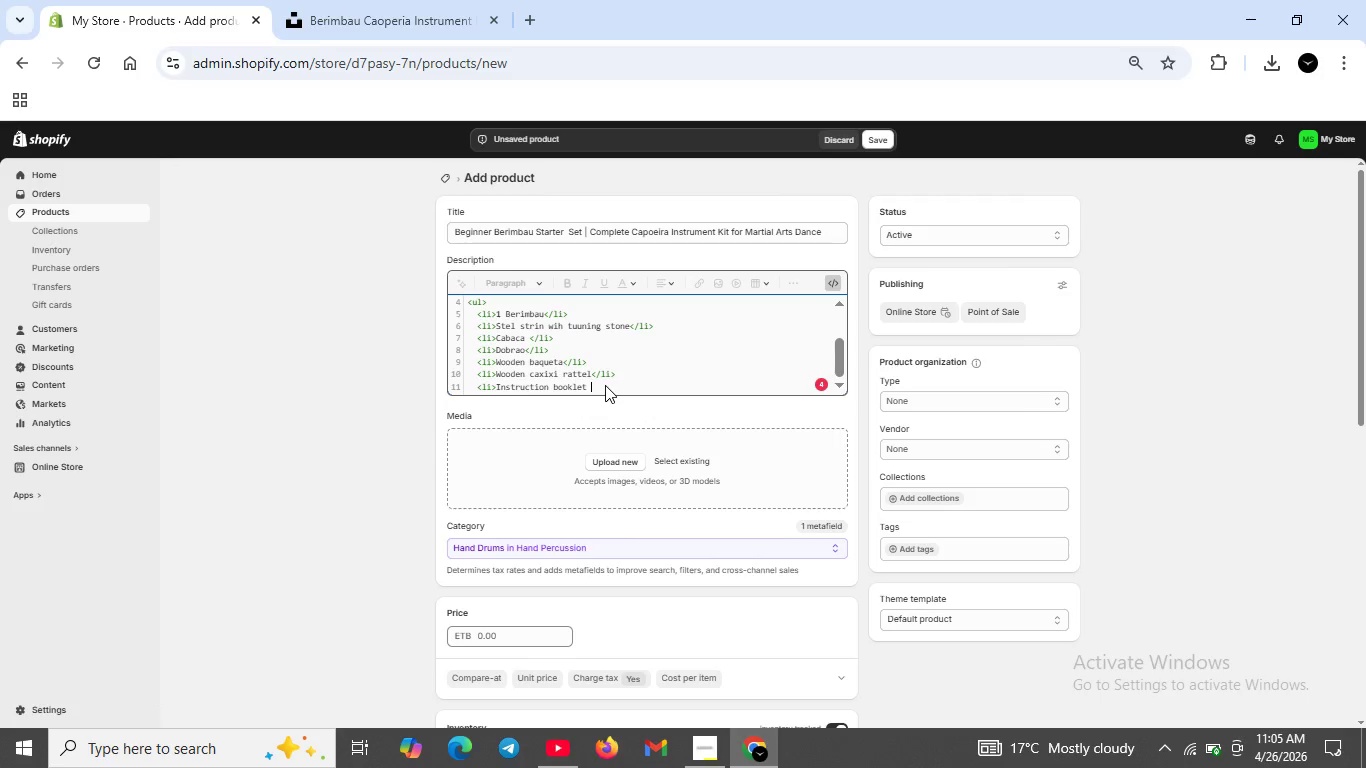 
type(</li>)
 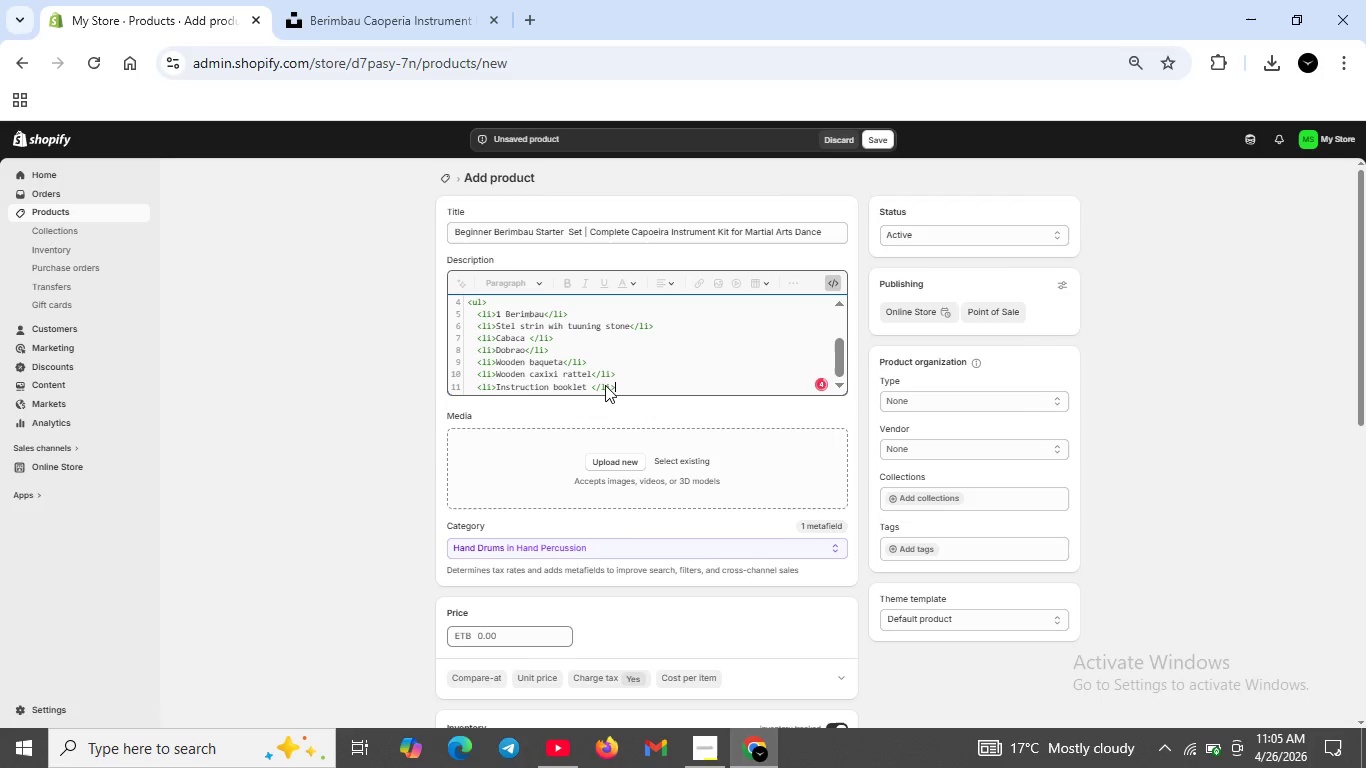 
key(Enter)
 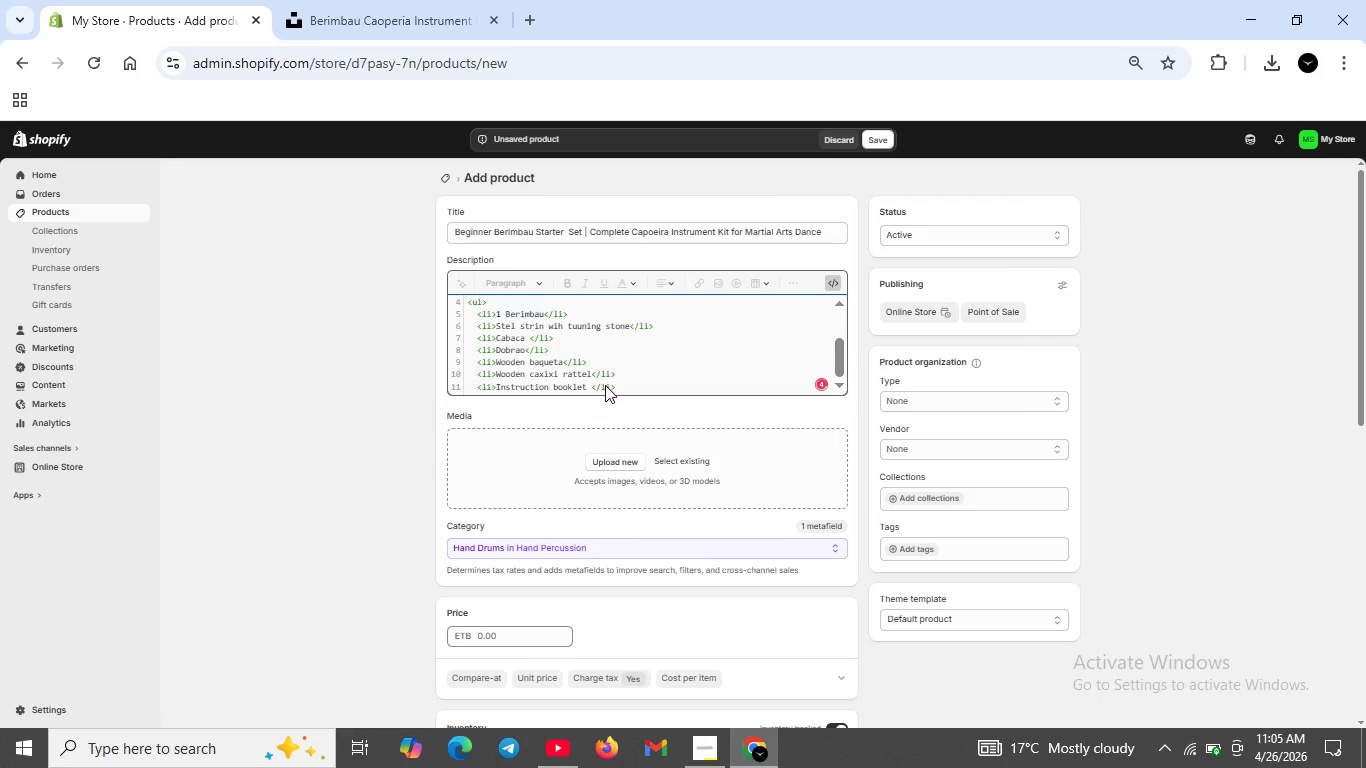 
type(</ul>)
 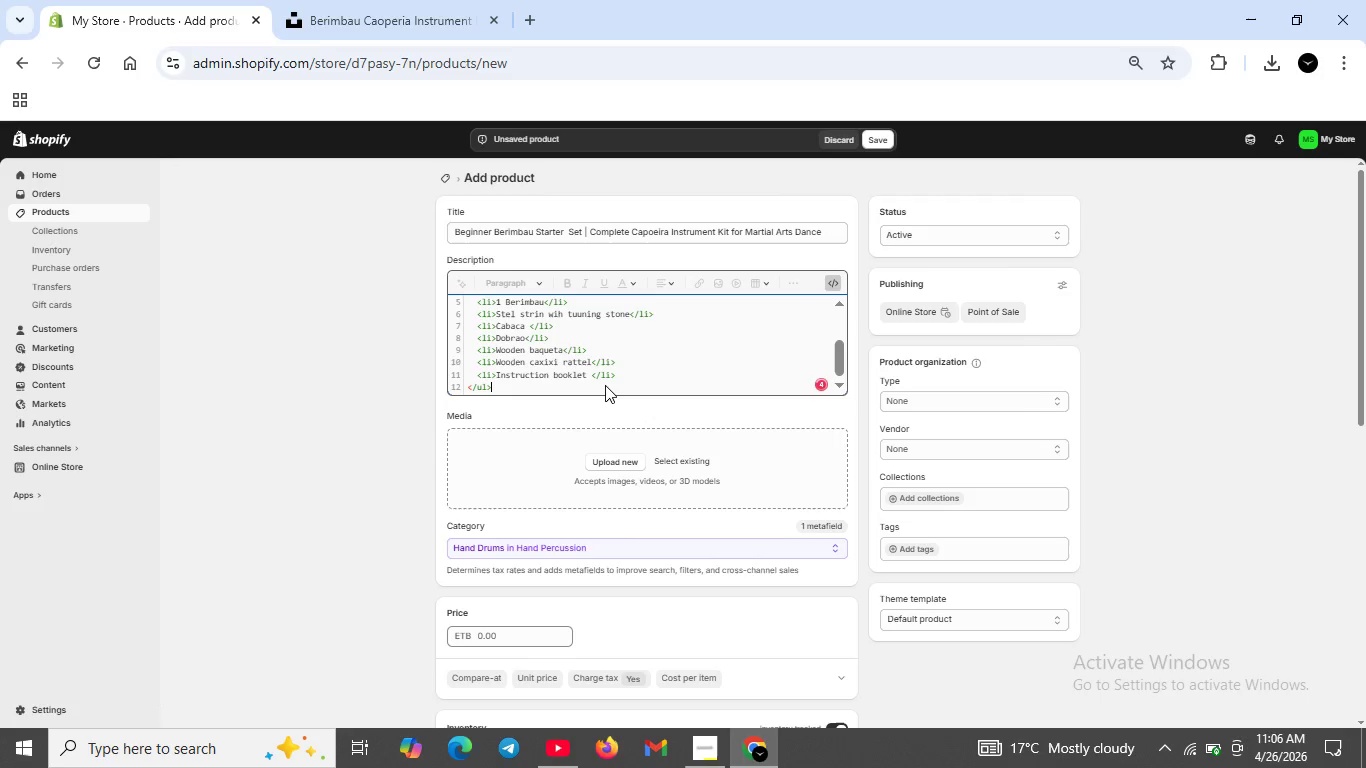 
key(Shift+Enter)
 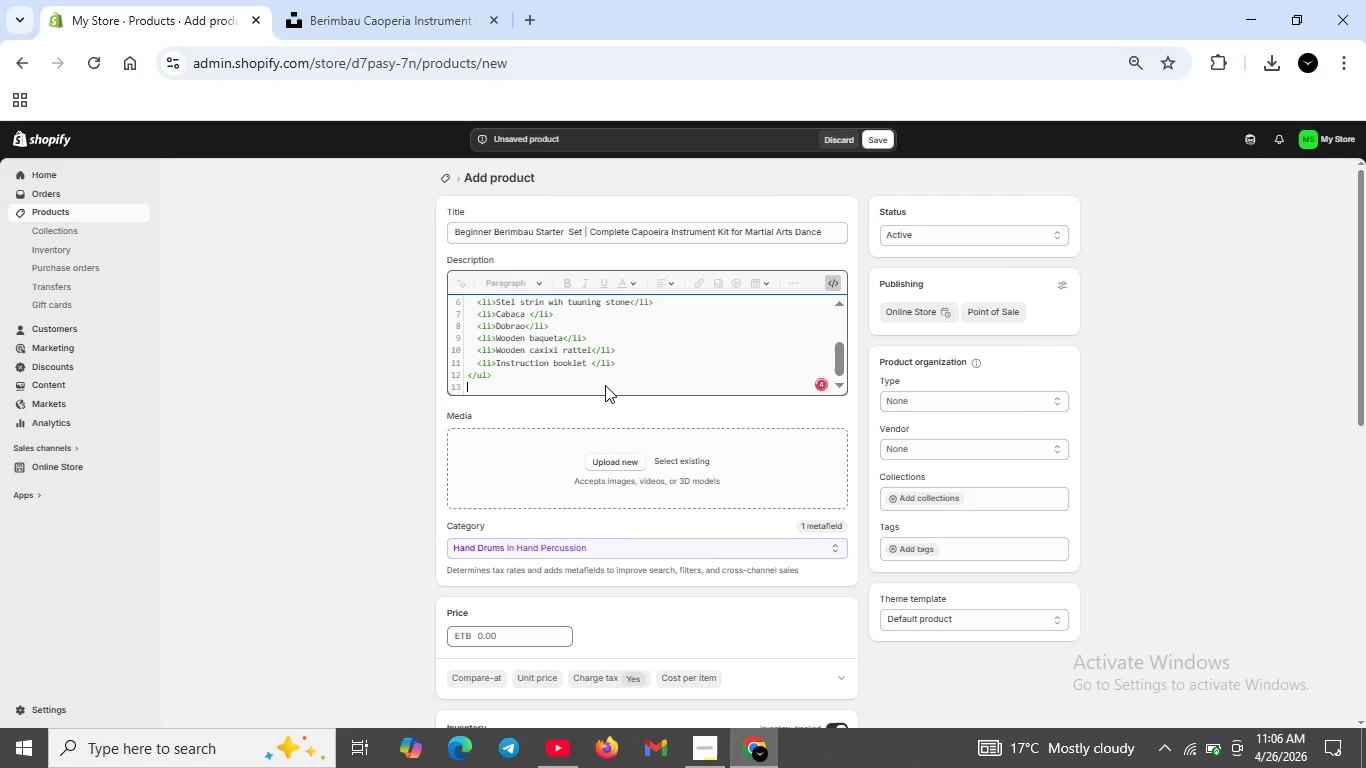 
type(<h2)
key(Backspace)
type(3> Perfect For </h3>)
 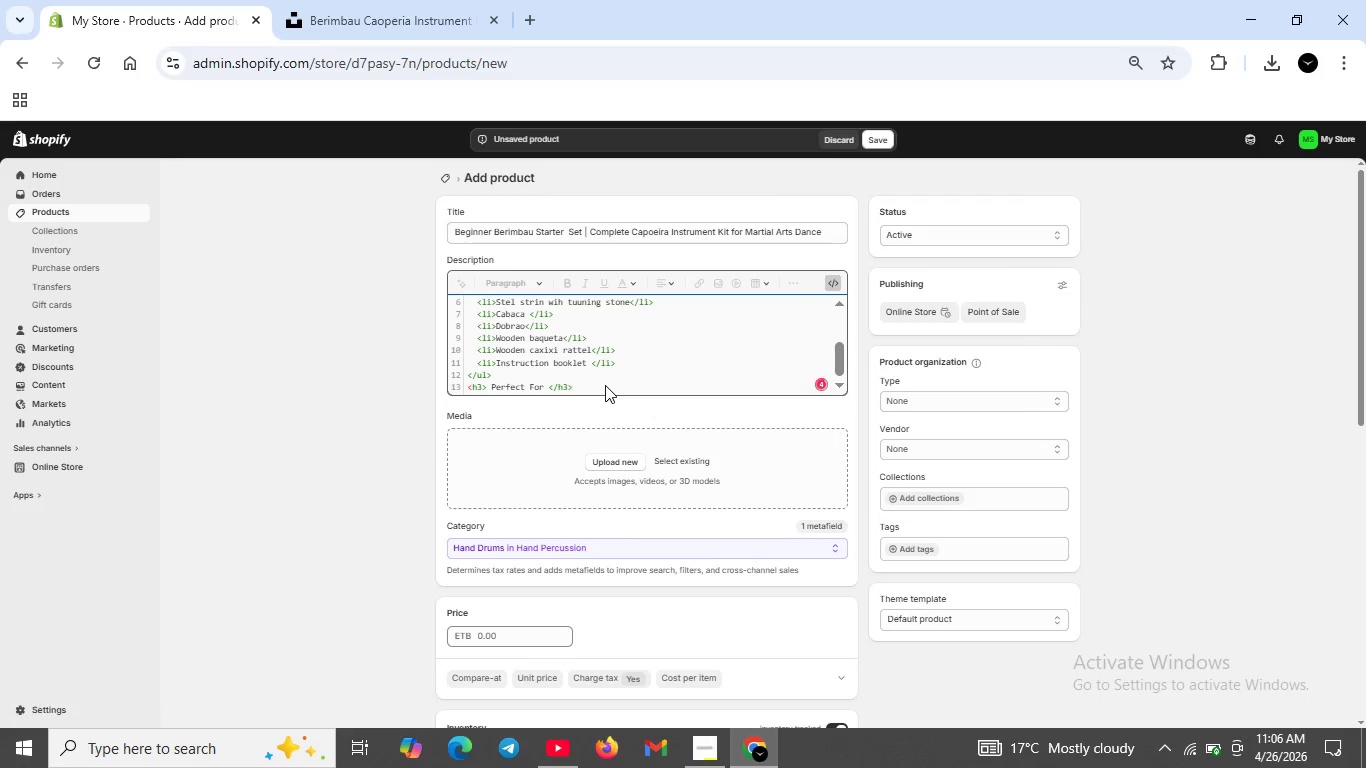 
 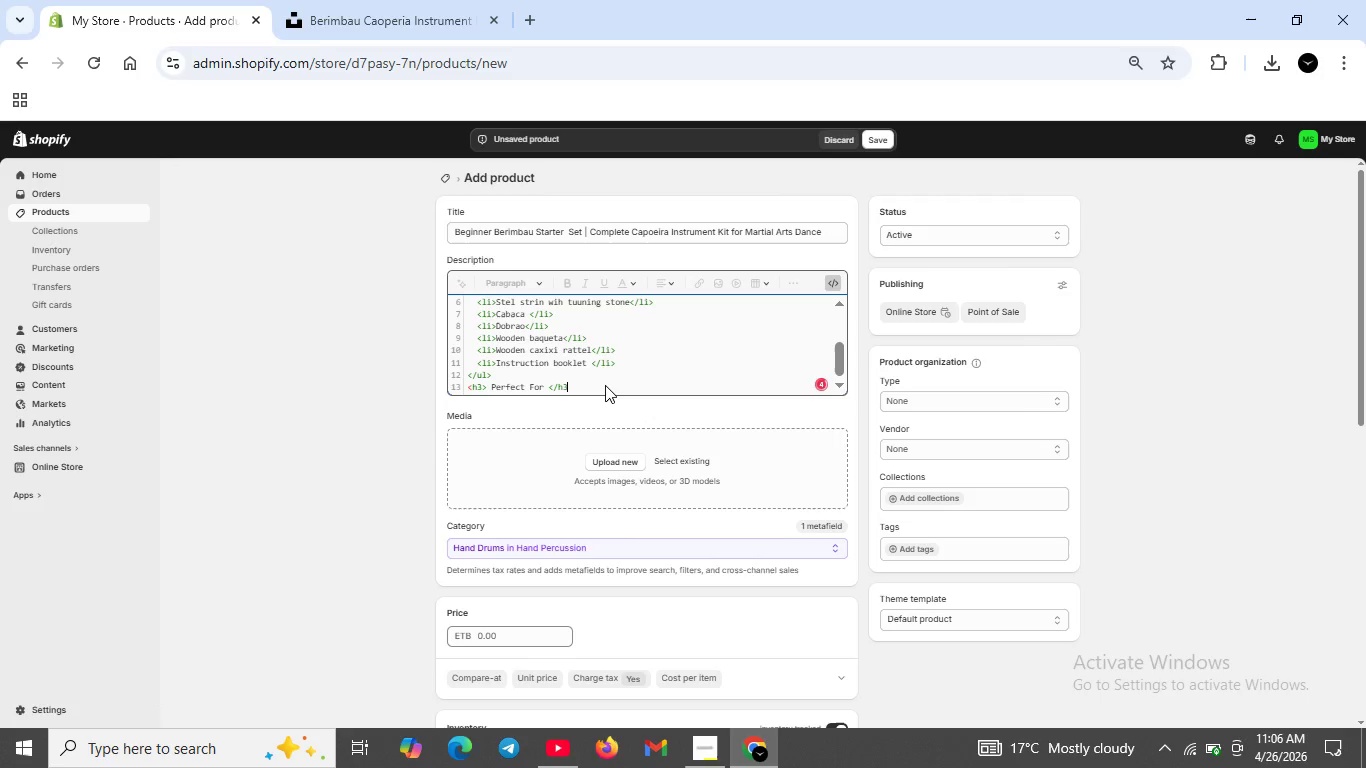 
key(Shift+Enter)
 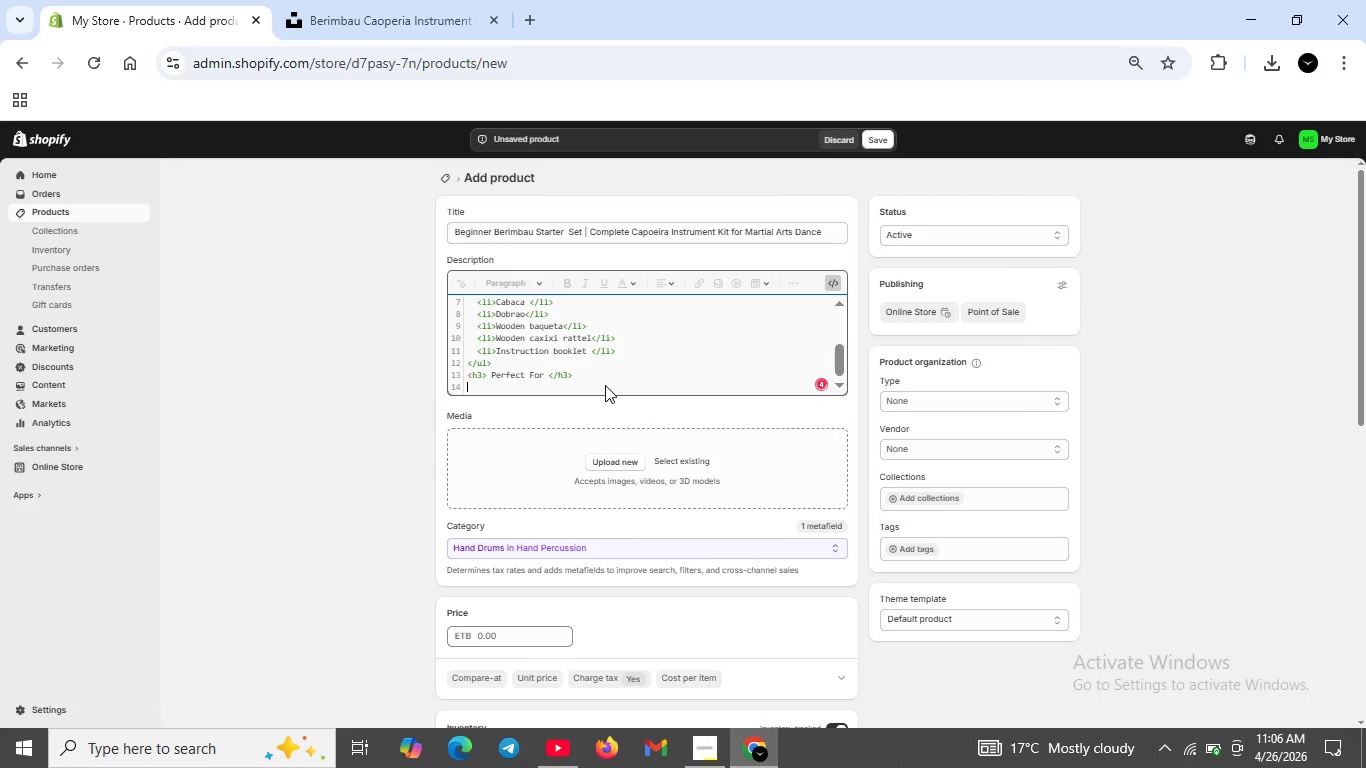 
type(<ul>)
 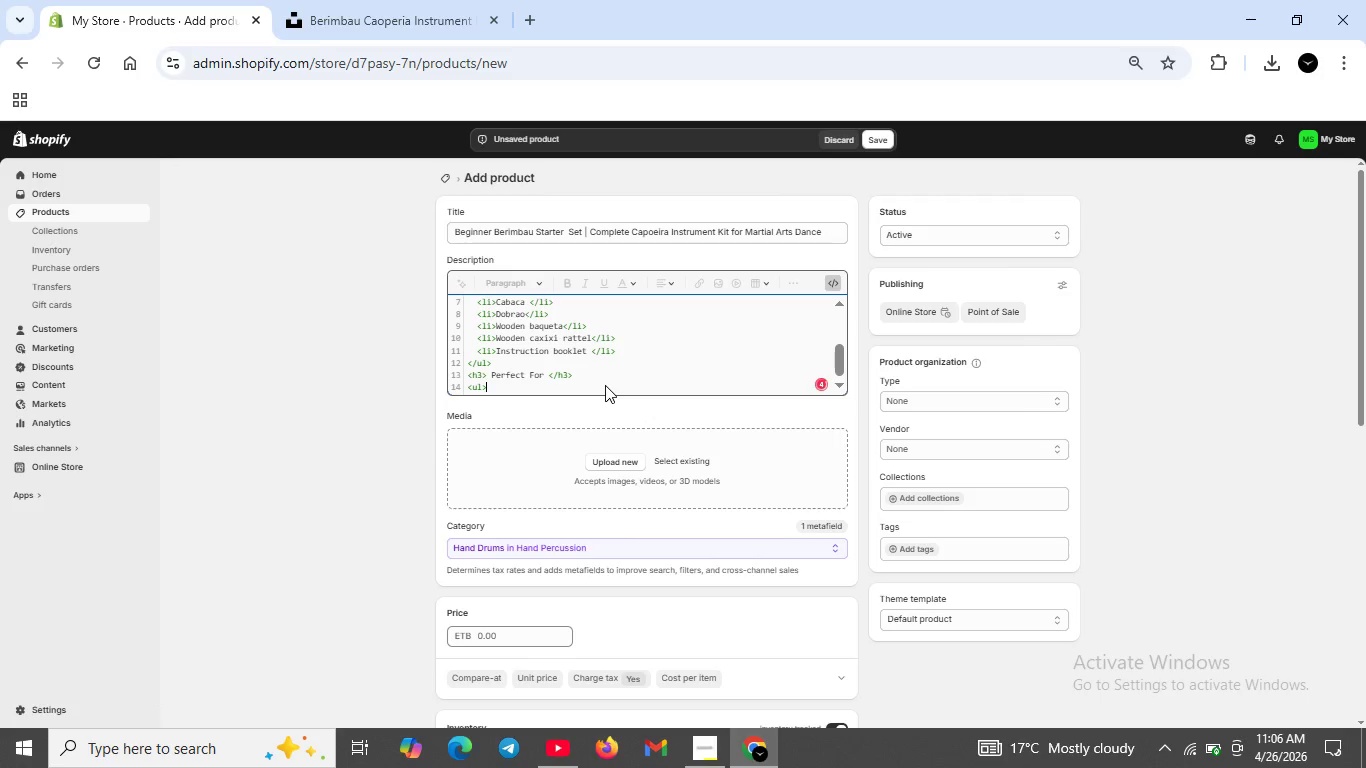 
key(Shift+Enter)
 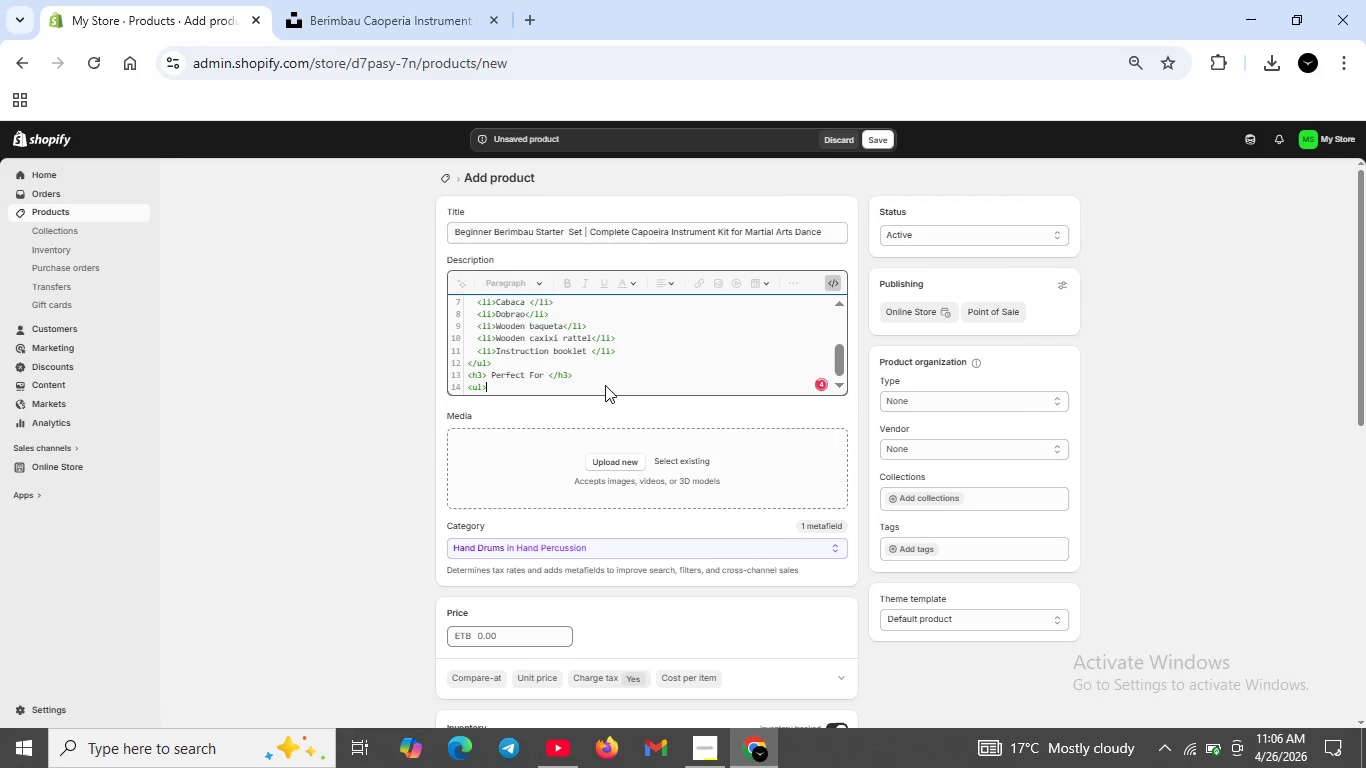 
type(<li>Br)
key(Backspace)
type(eginner capoe)
 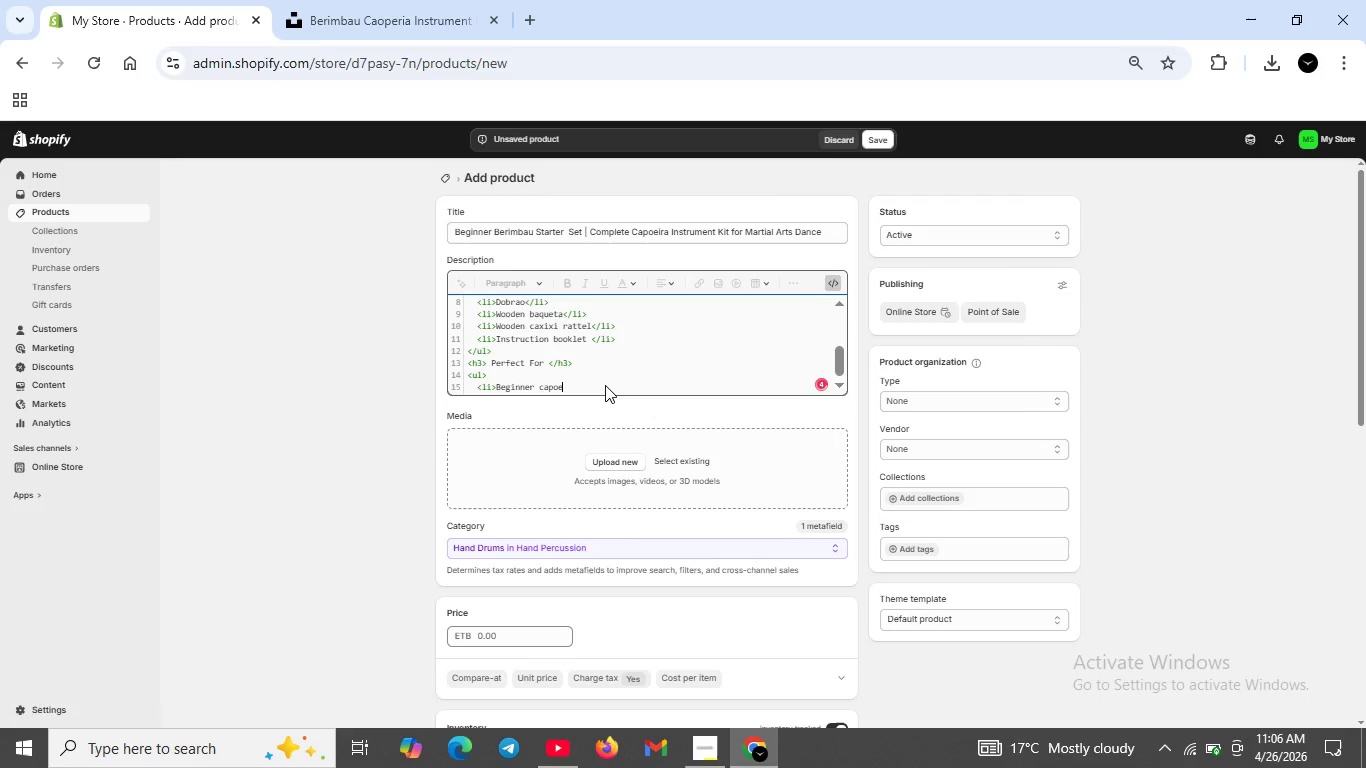 
type(ira students</li>)
 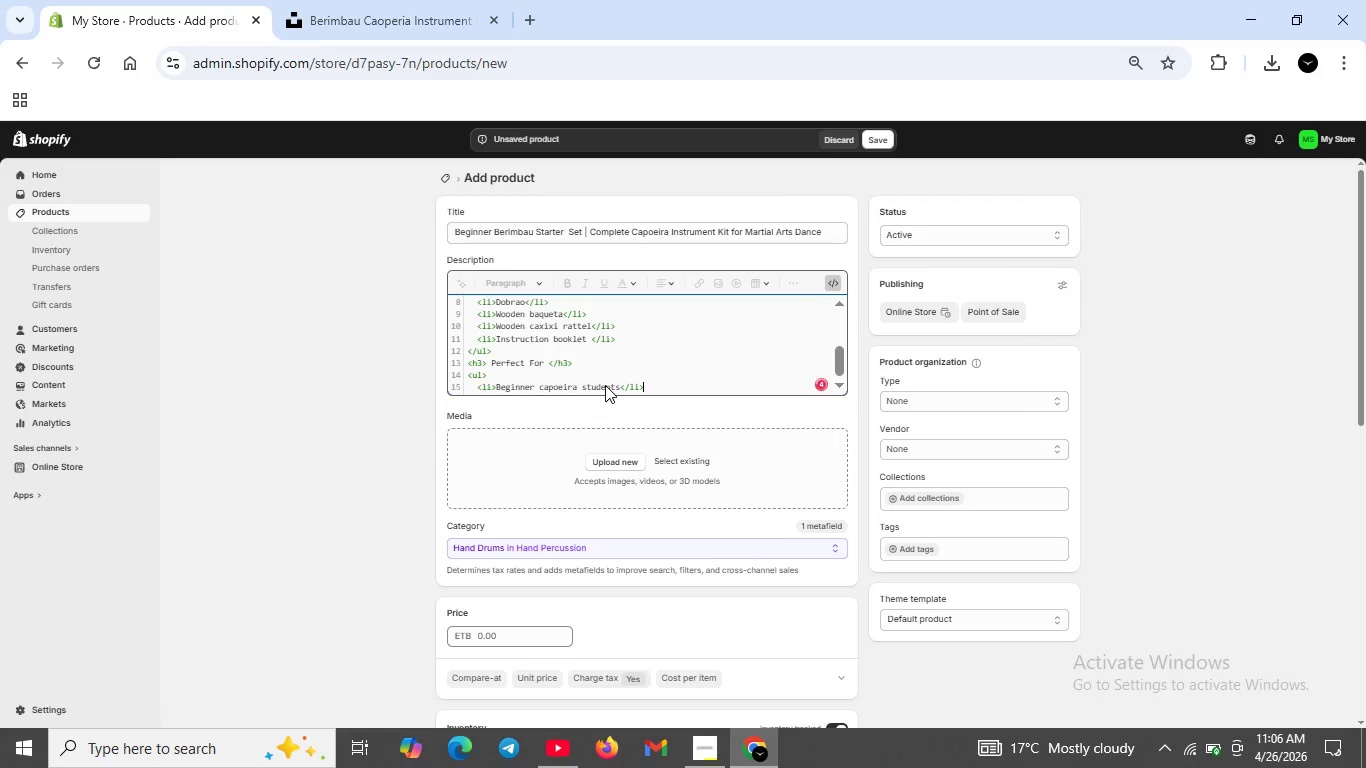 
 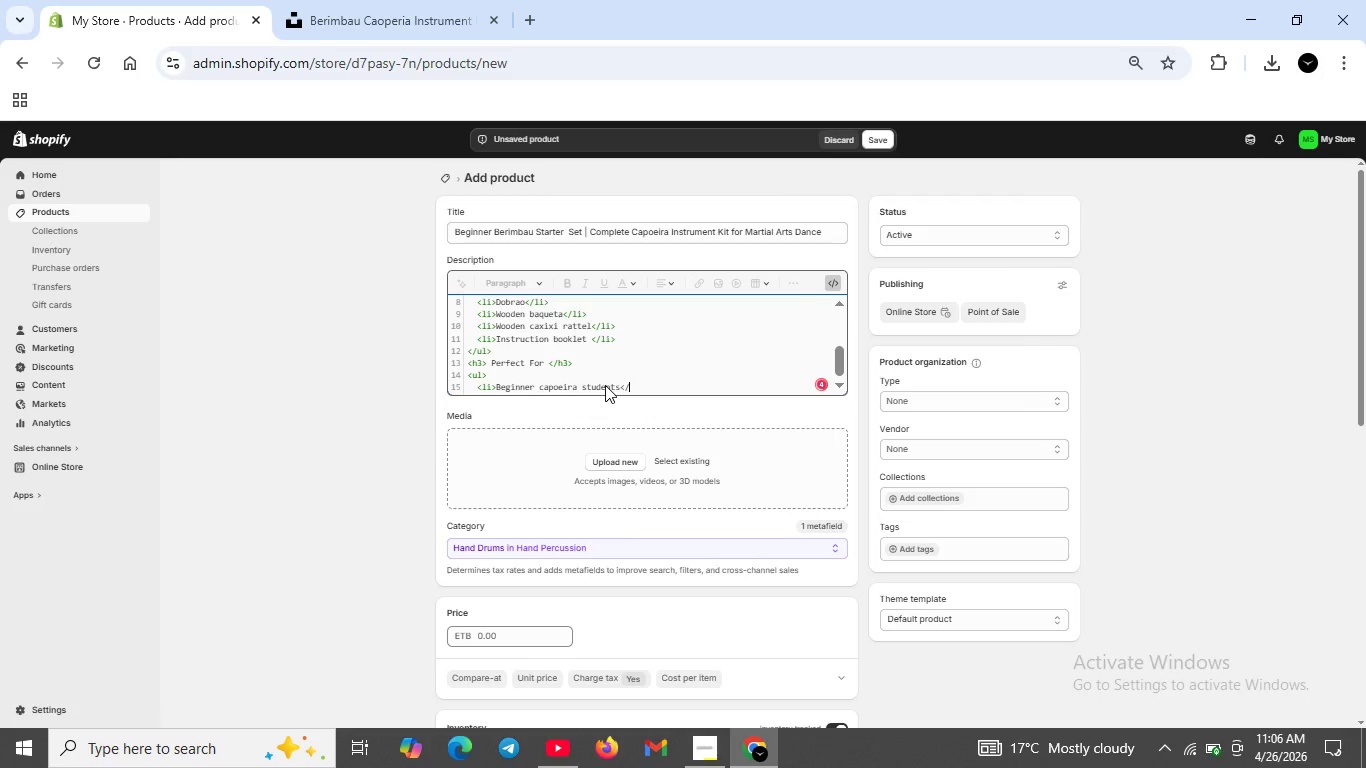 
key(Shift+Enter)
 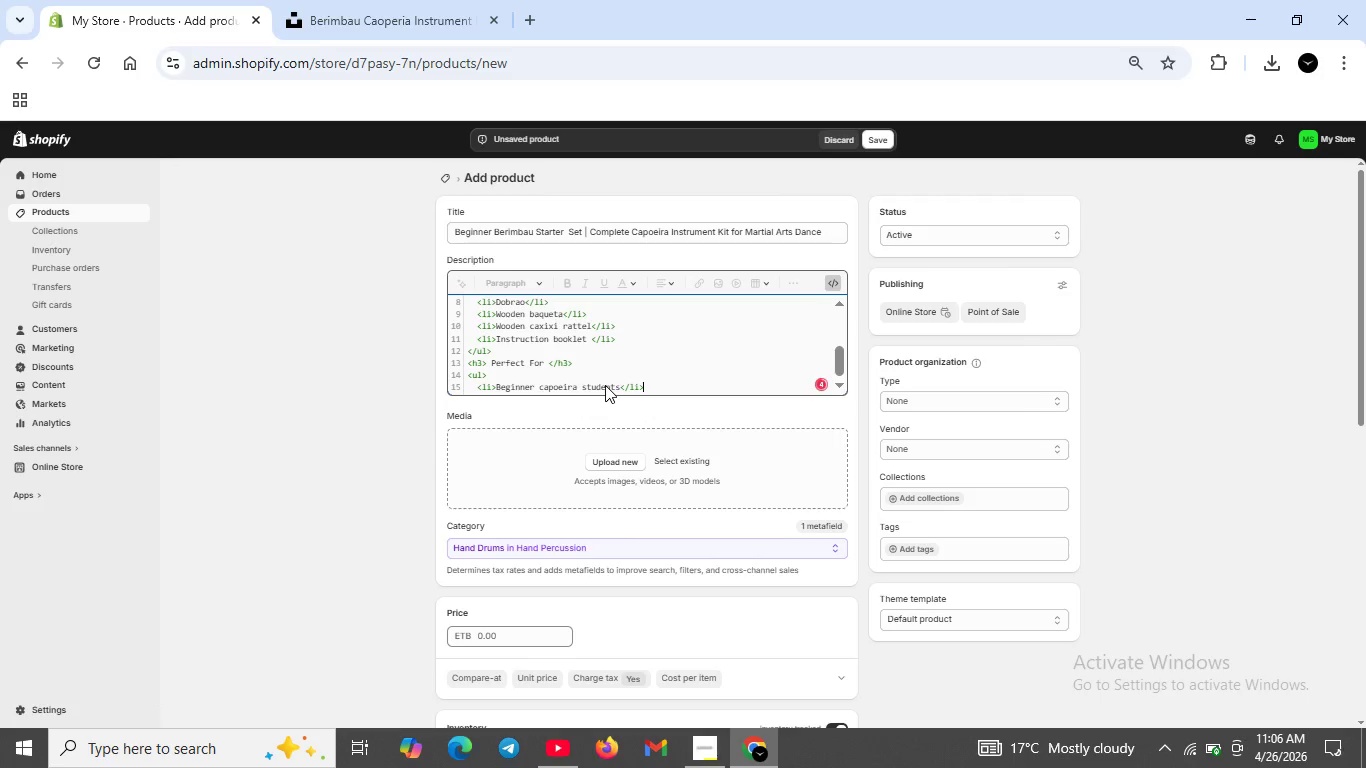 
type(<li>Home practice and lessons</li>)
 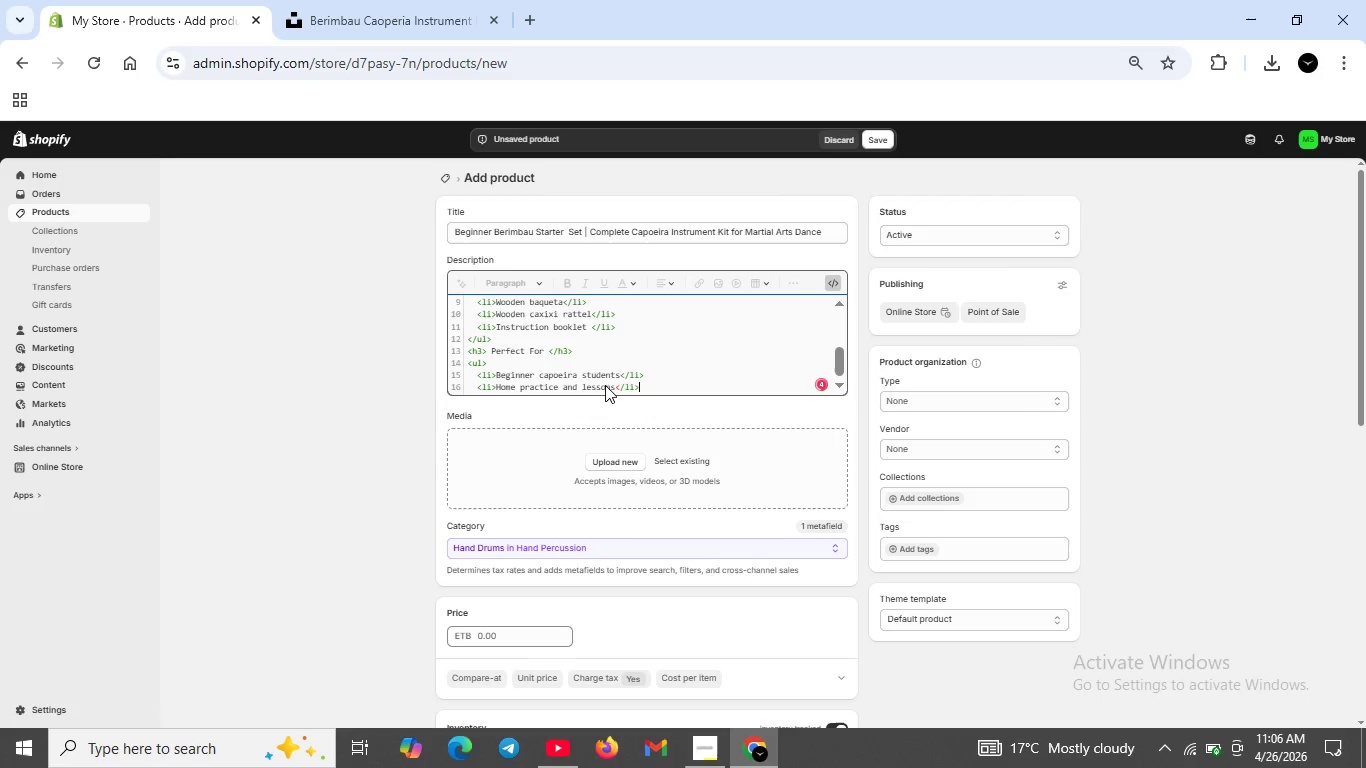 
key(Shift+Enter)
 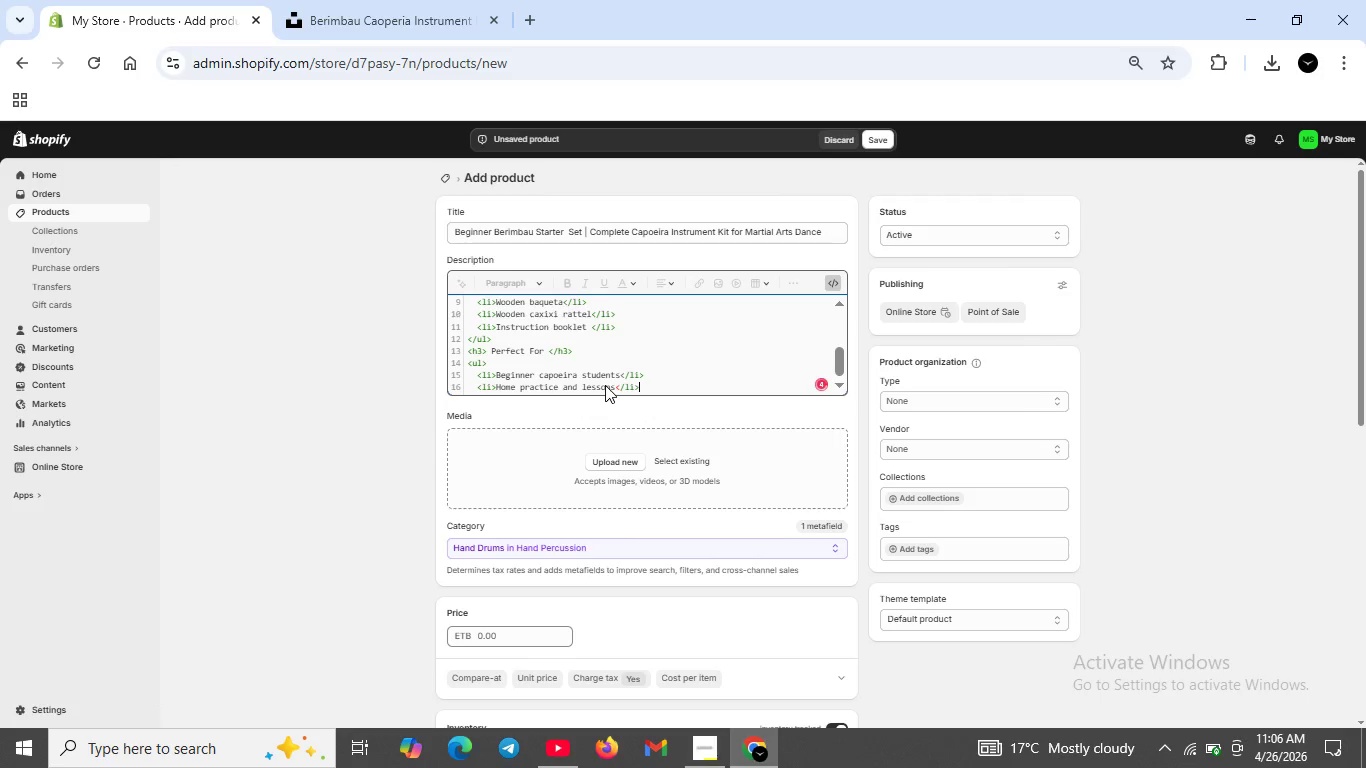 
type(<li>Martial arts and beginner)
 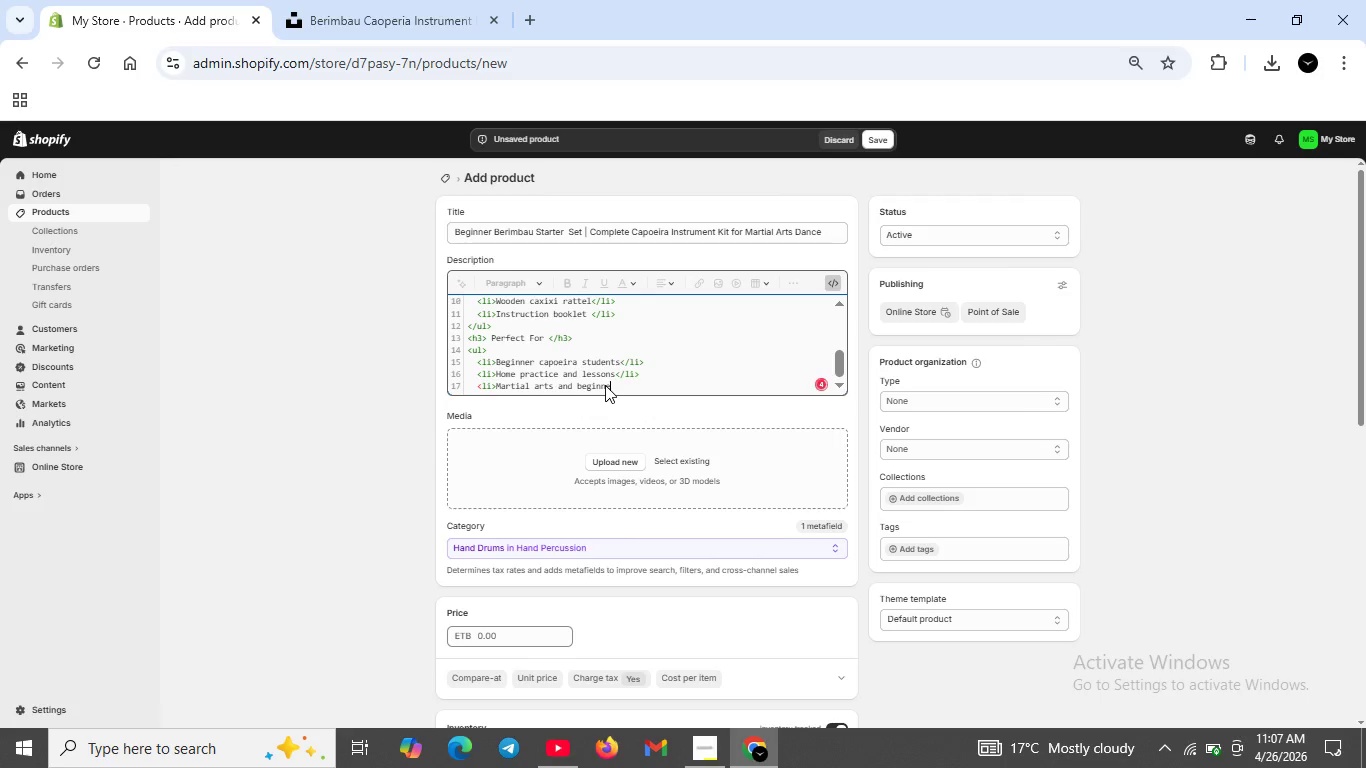 
hold_key(key=S, duration=0.33)
 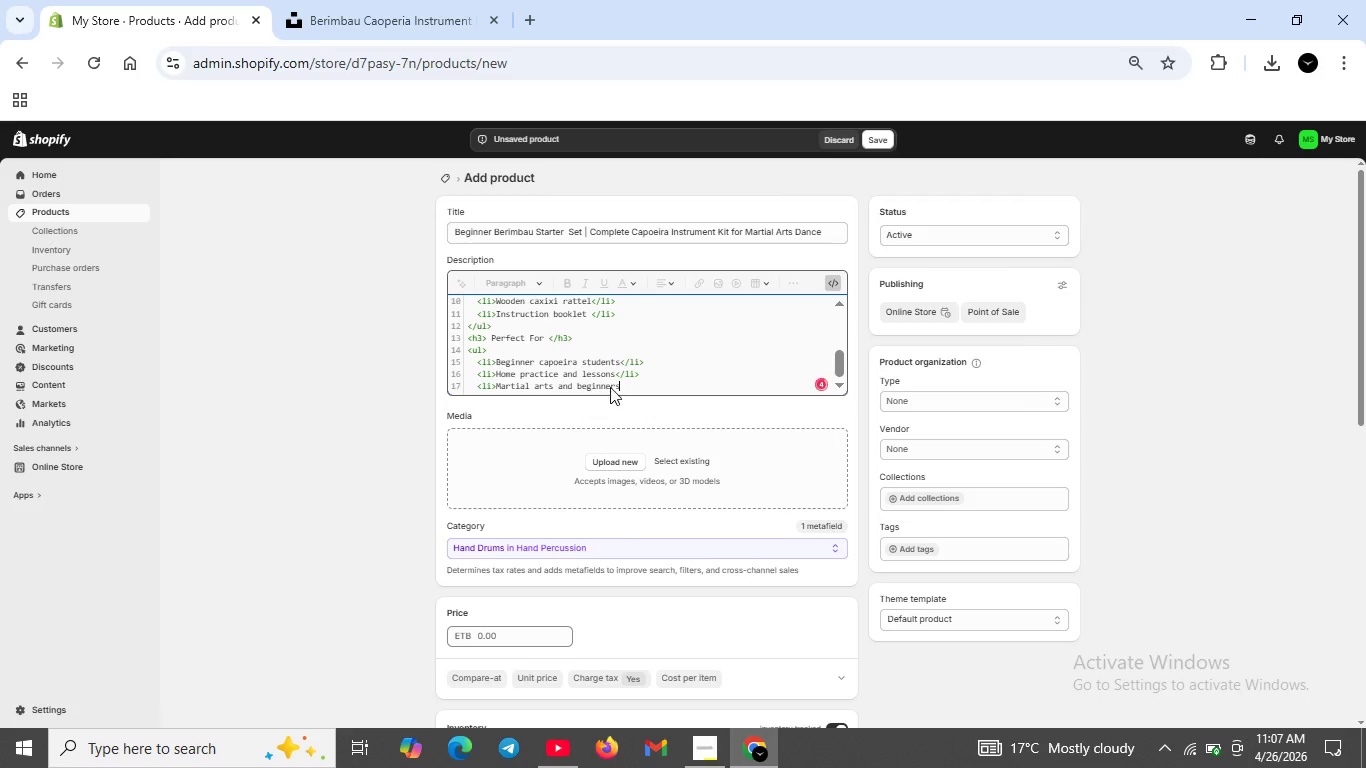 
type(</li>)
 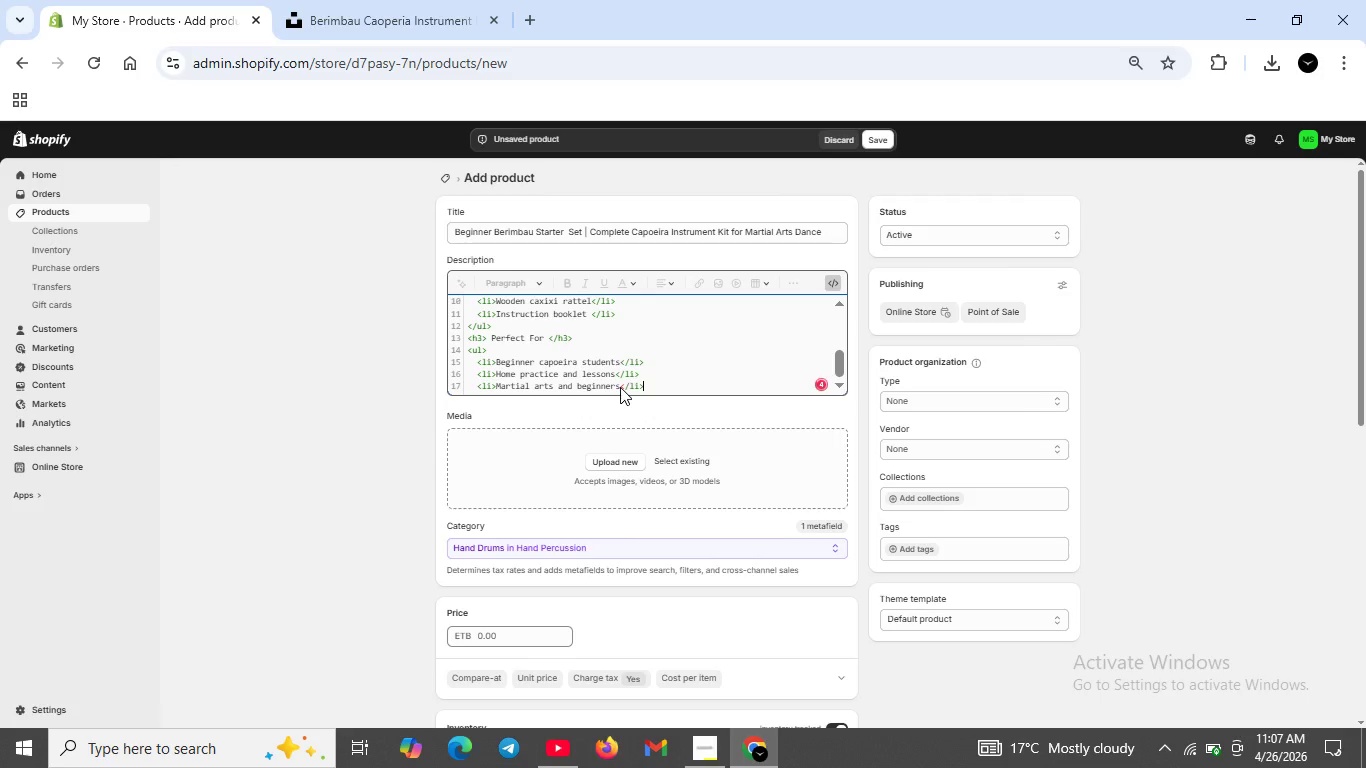 
key(Shift+Enter)
 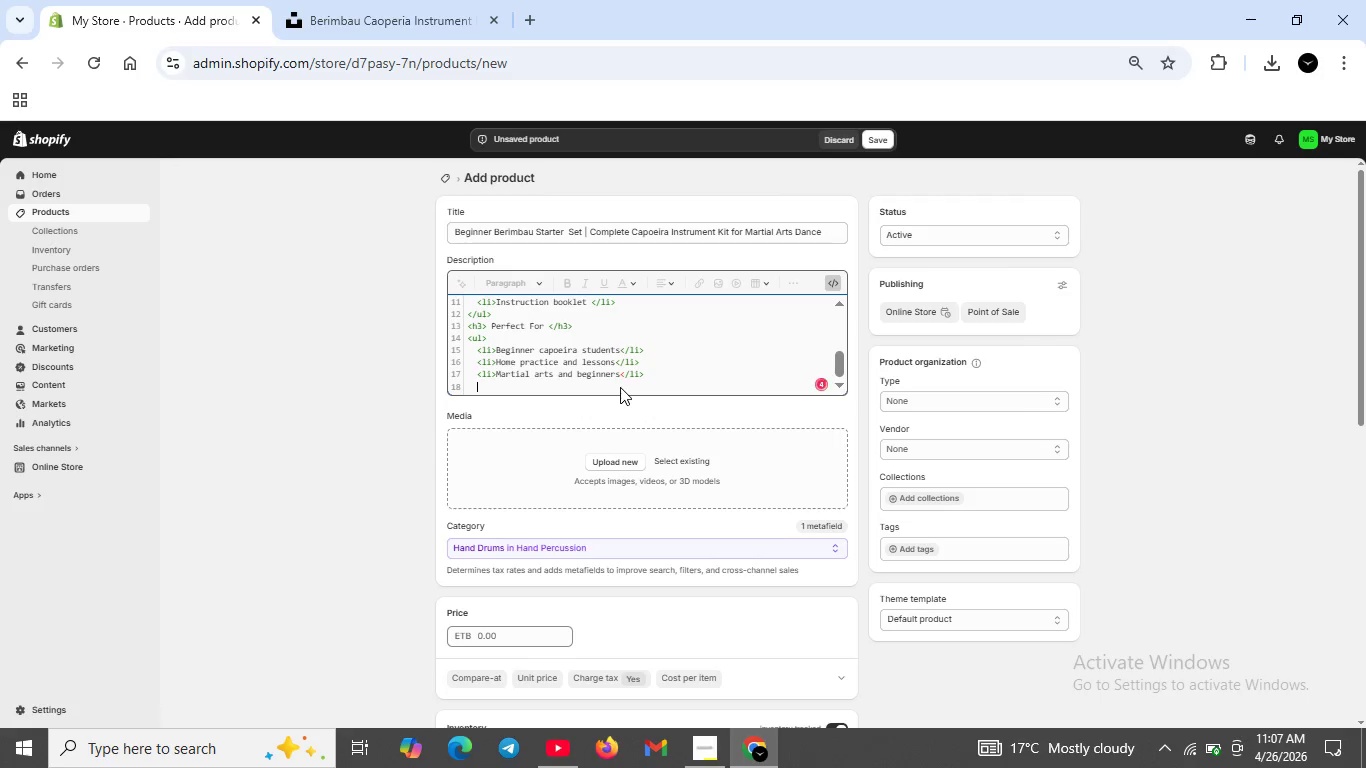 
type(<li>Capoeira schools and academics<li>)
 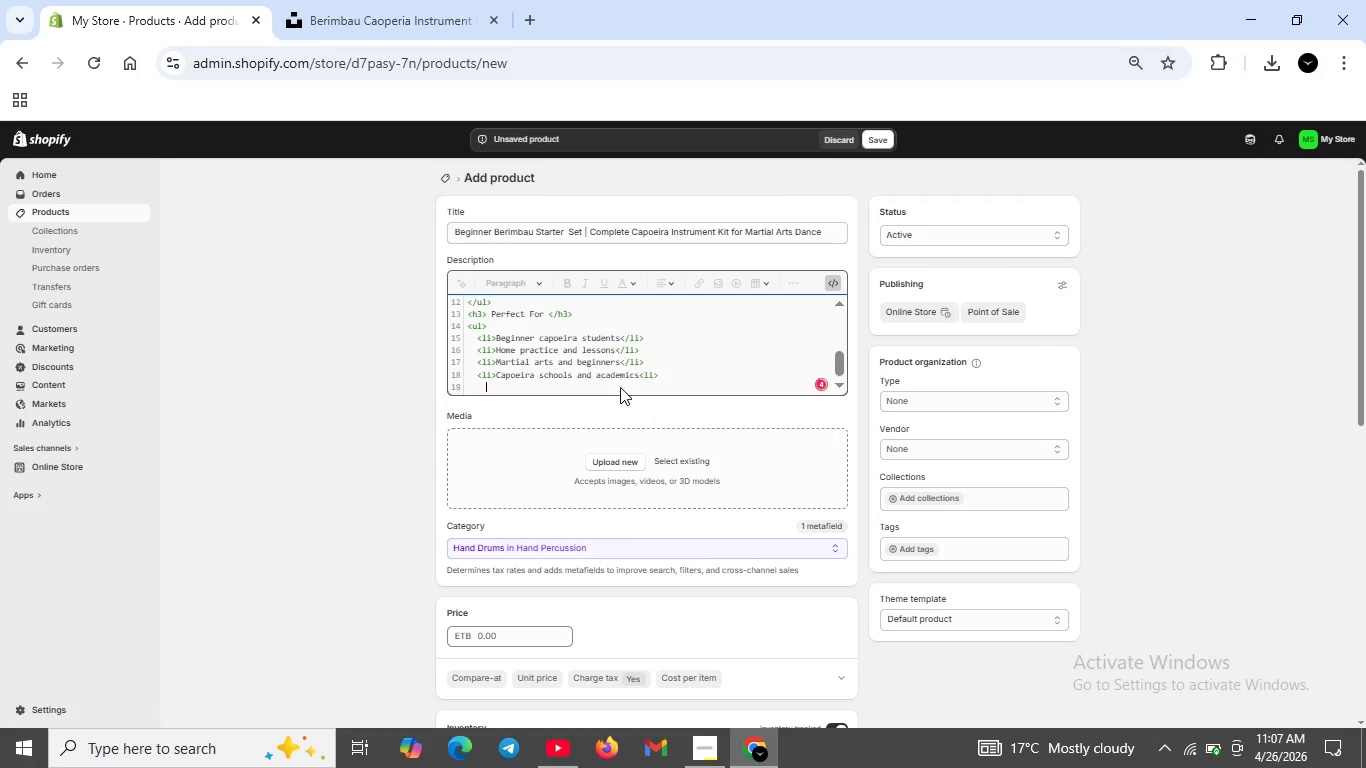 
 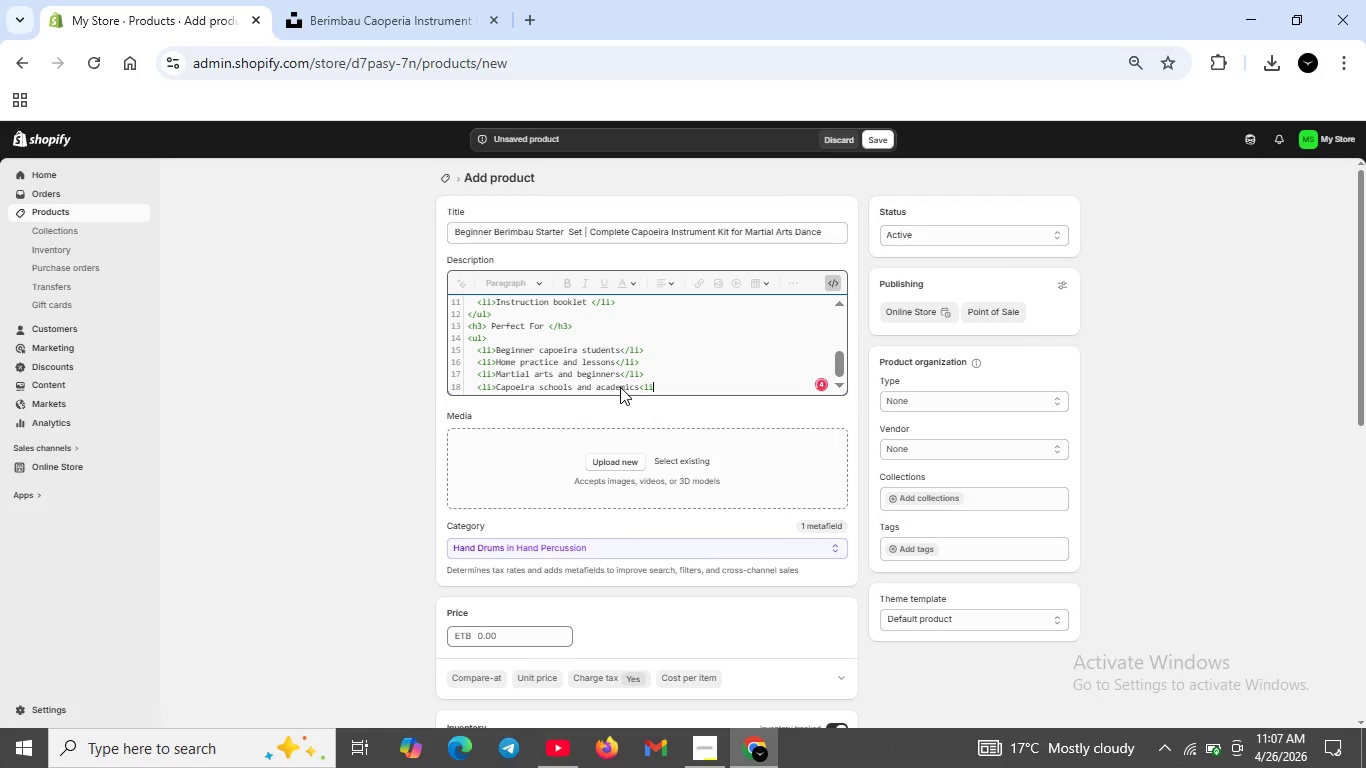 
key(Shift+Enter)
 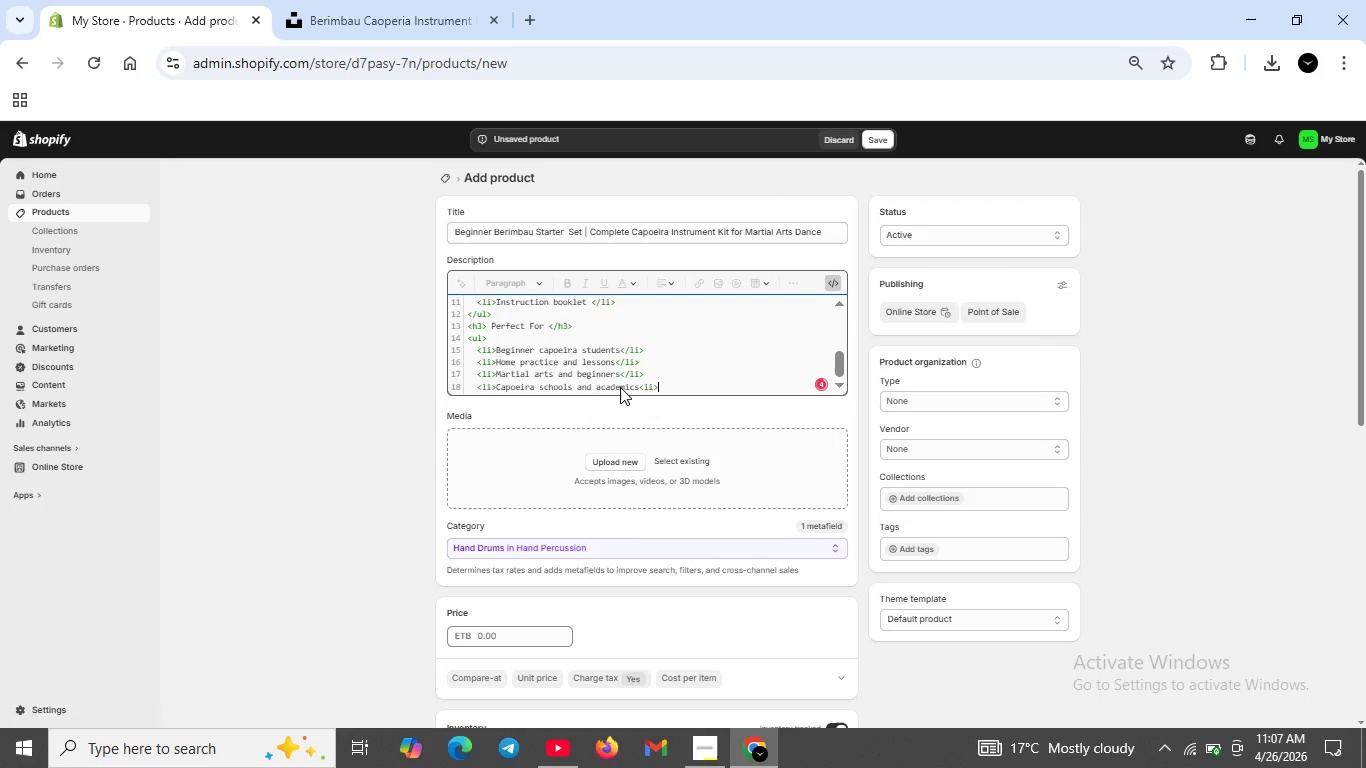 
type(<li>)
 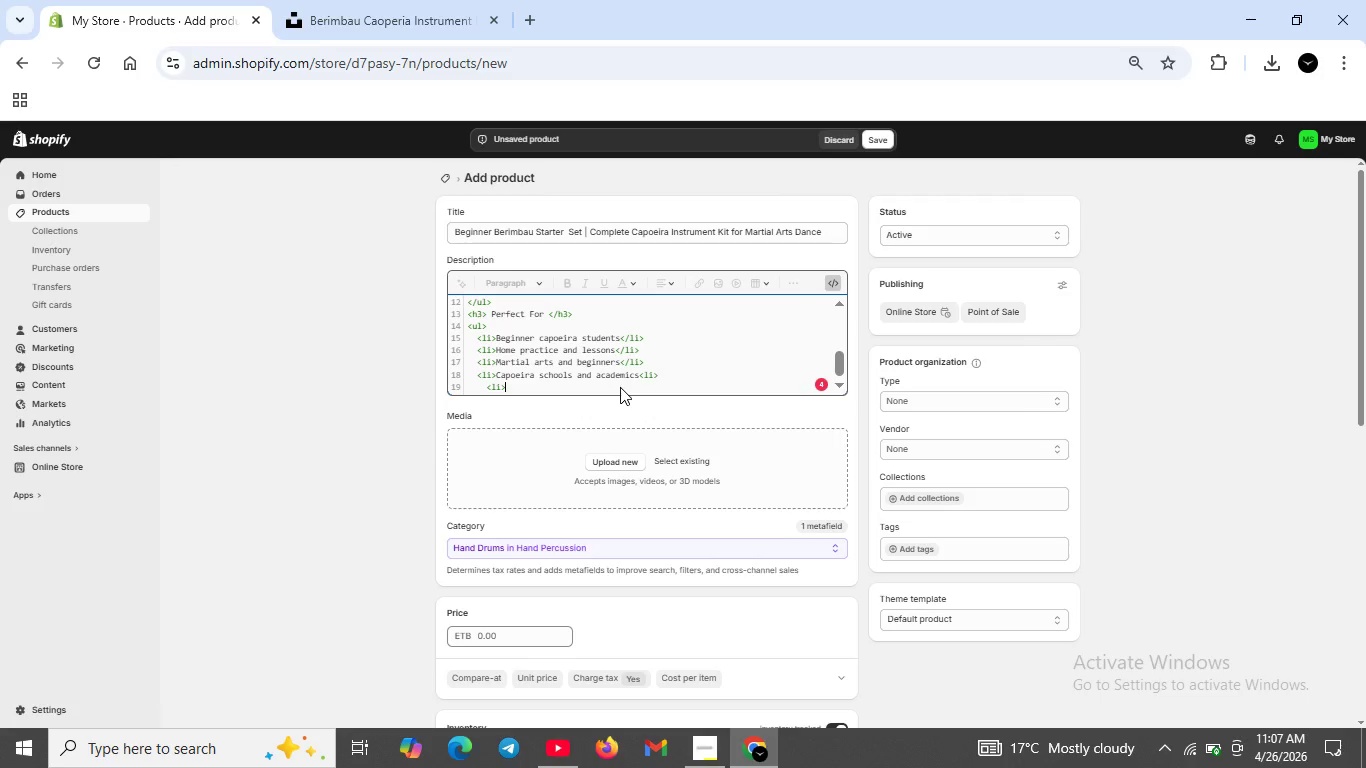 
key(Backspace)
key(Backspace)
key(Backspace)
type(/ul>)
 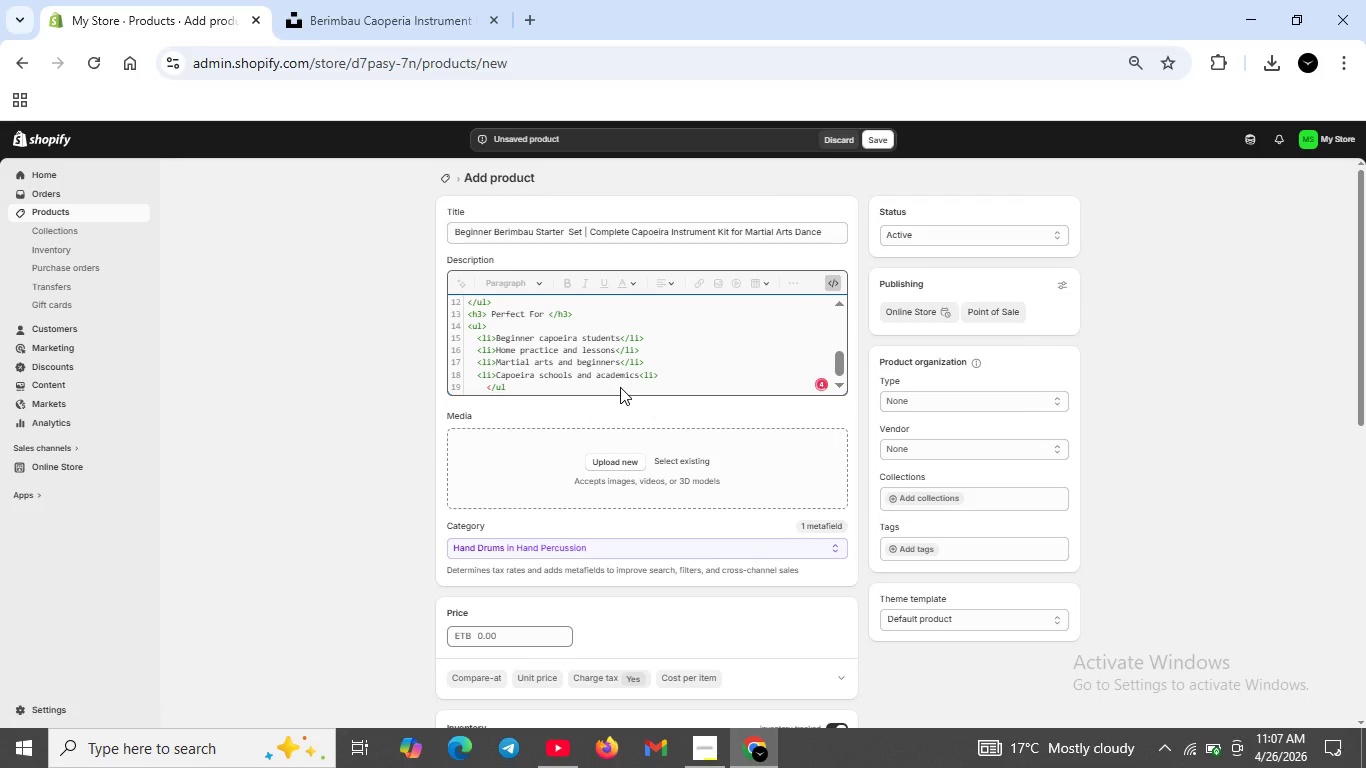 
key(Shift+Enter)
 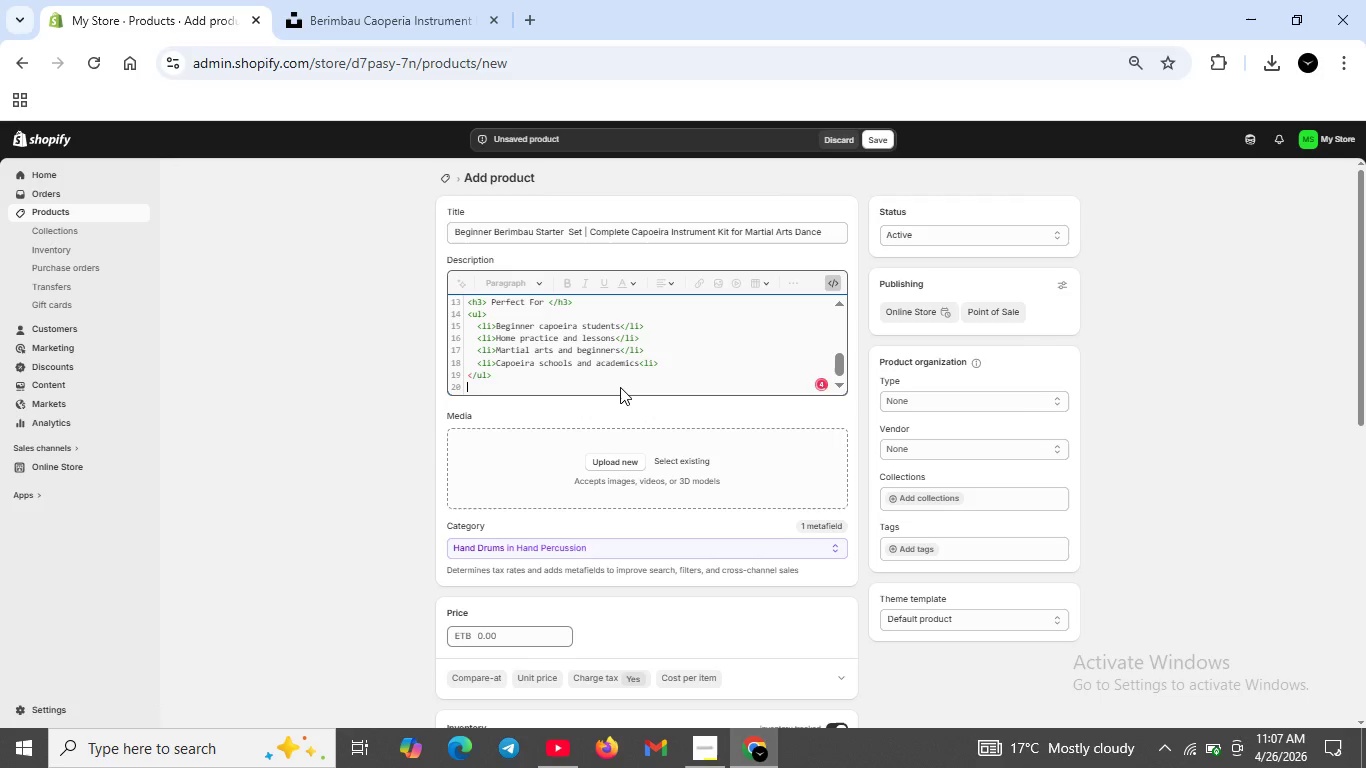 
type(<p><strong>LeadTime)
 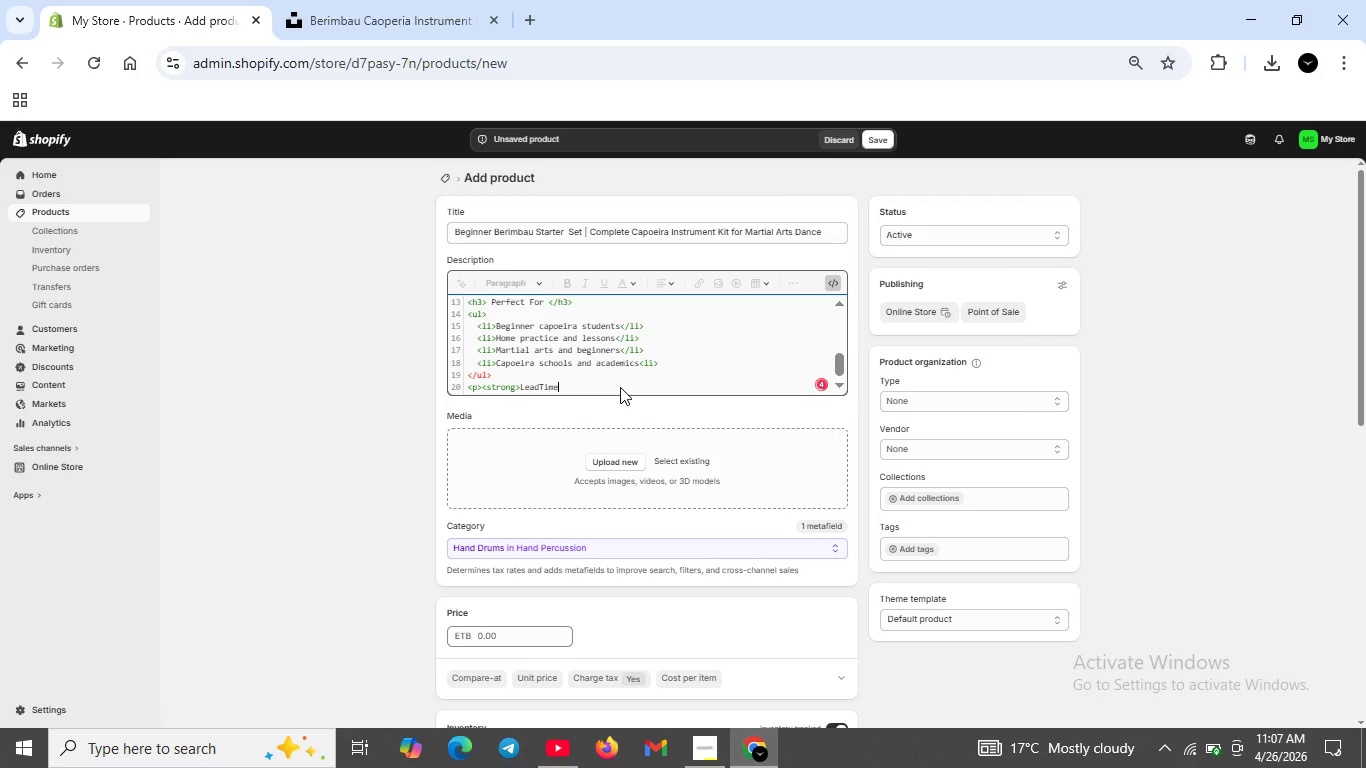 
key(ArrowLeft)
 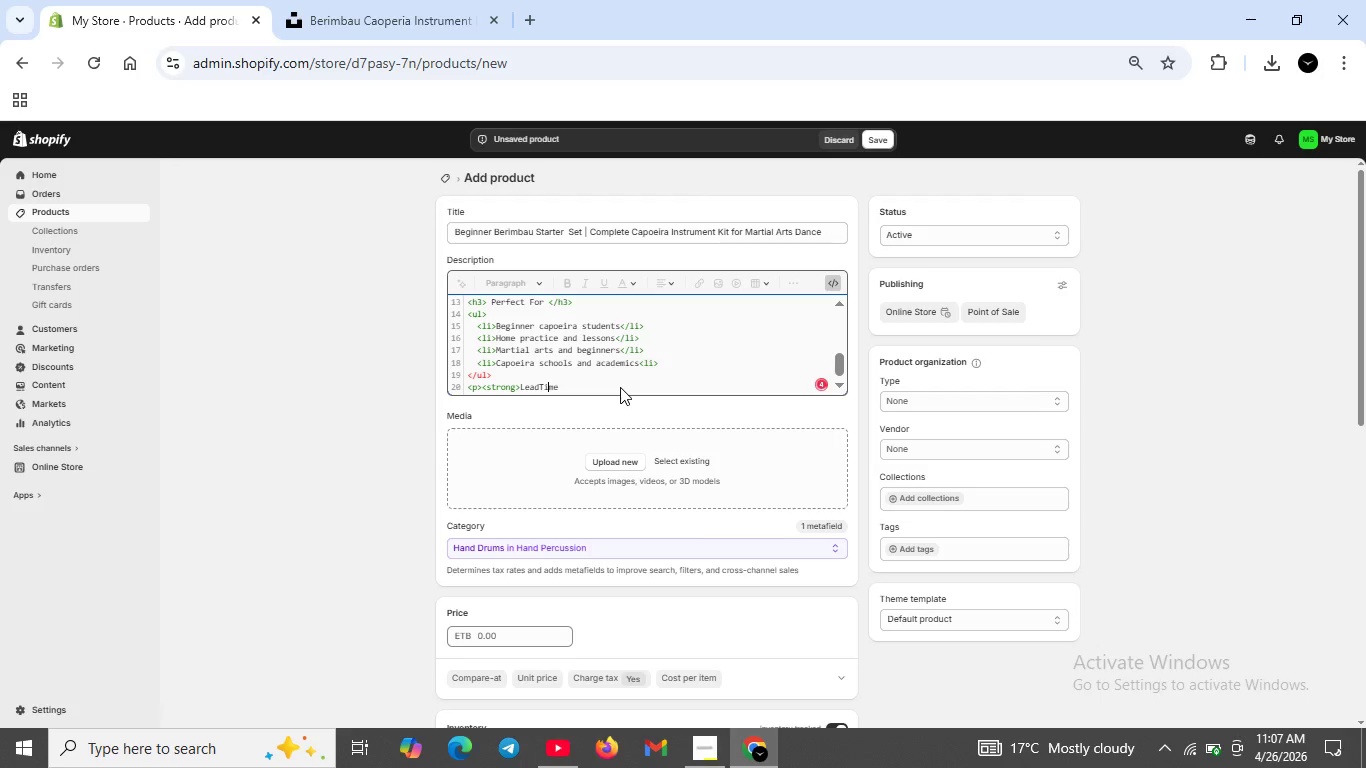 
key(ArrowLeft)
 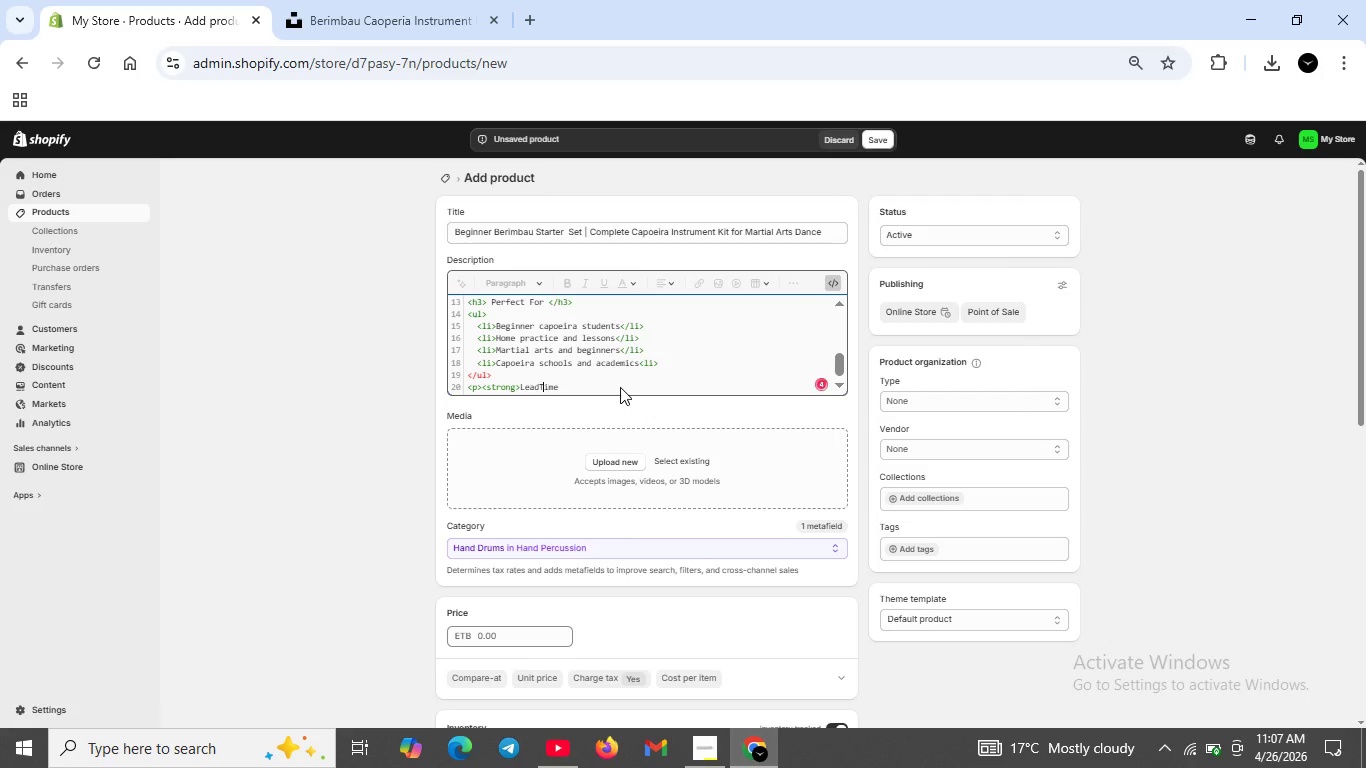 
key(ArrowLeft)
 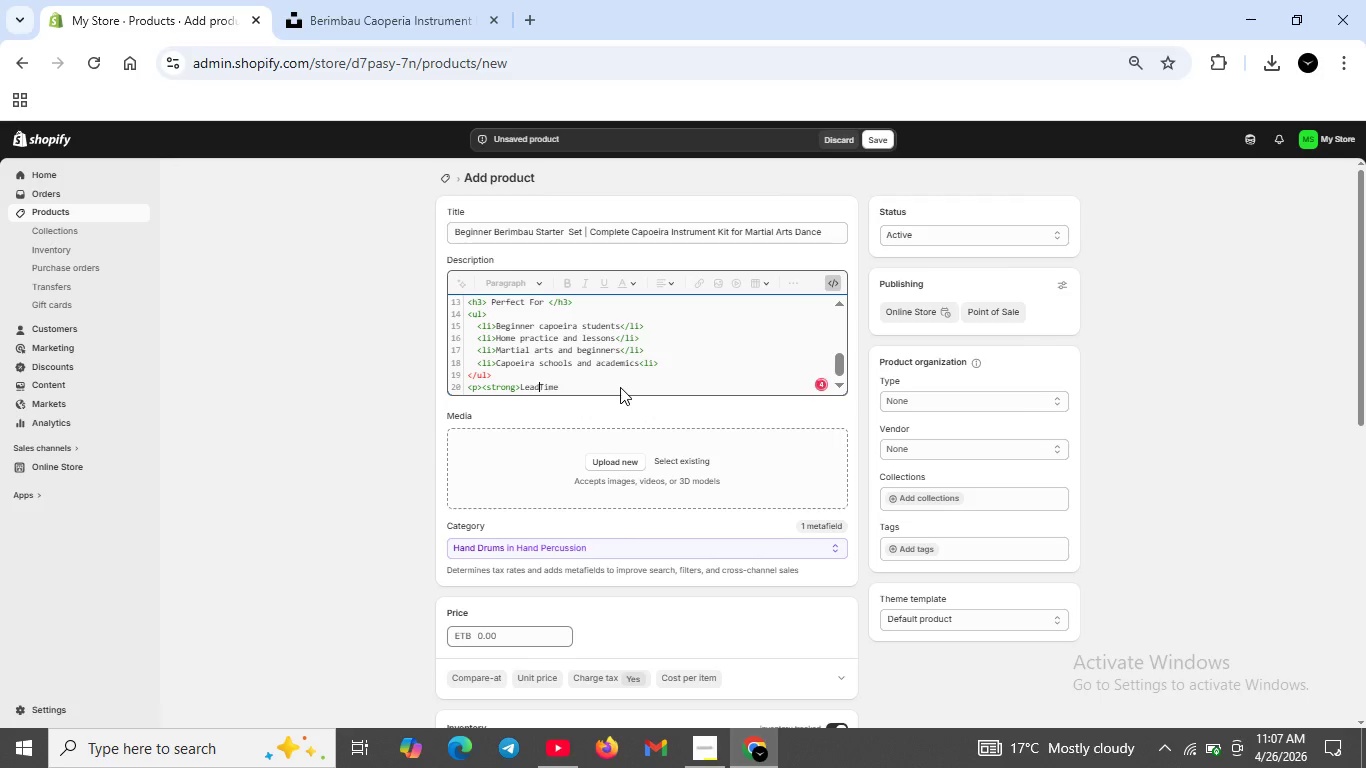 
key(ArrowLeft)
 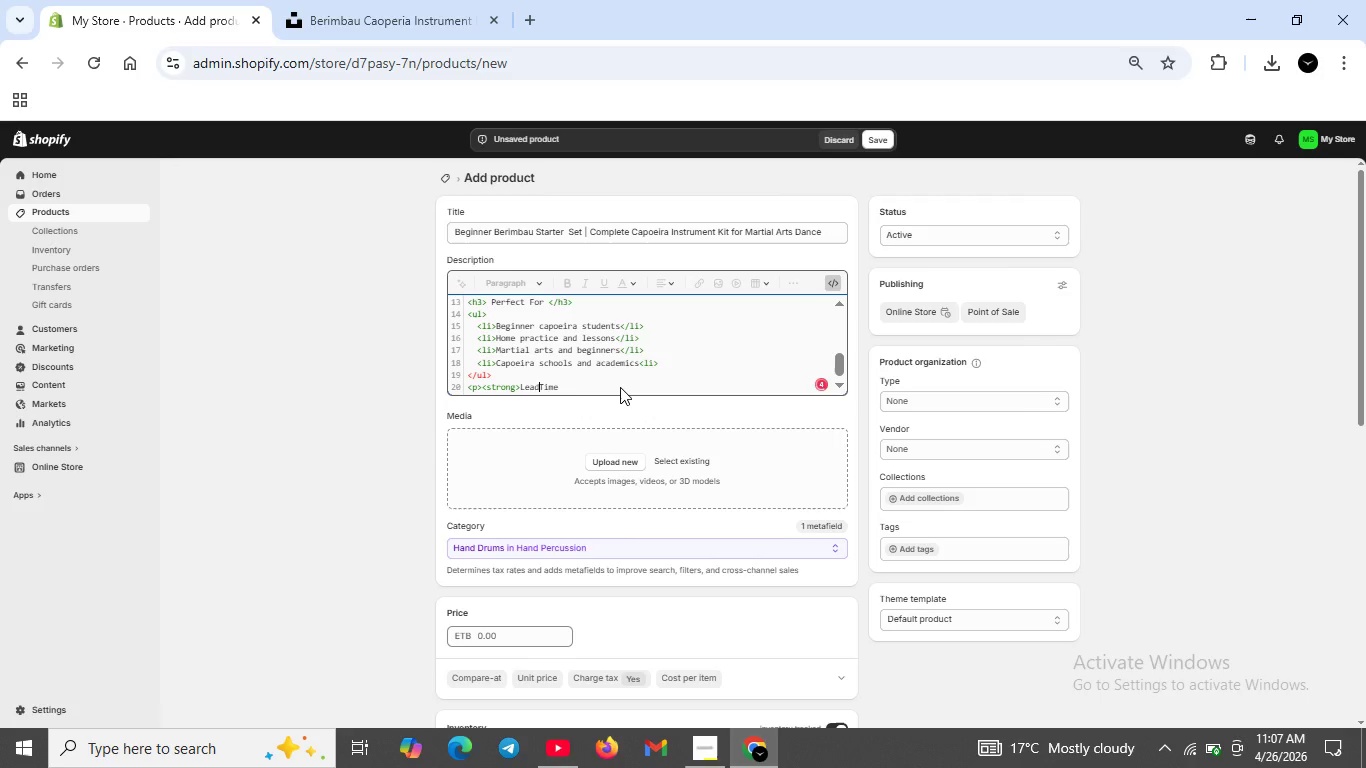 
key(Space)
 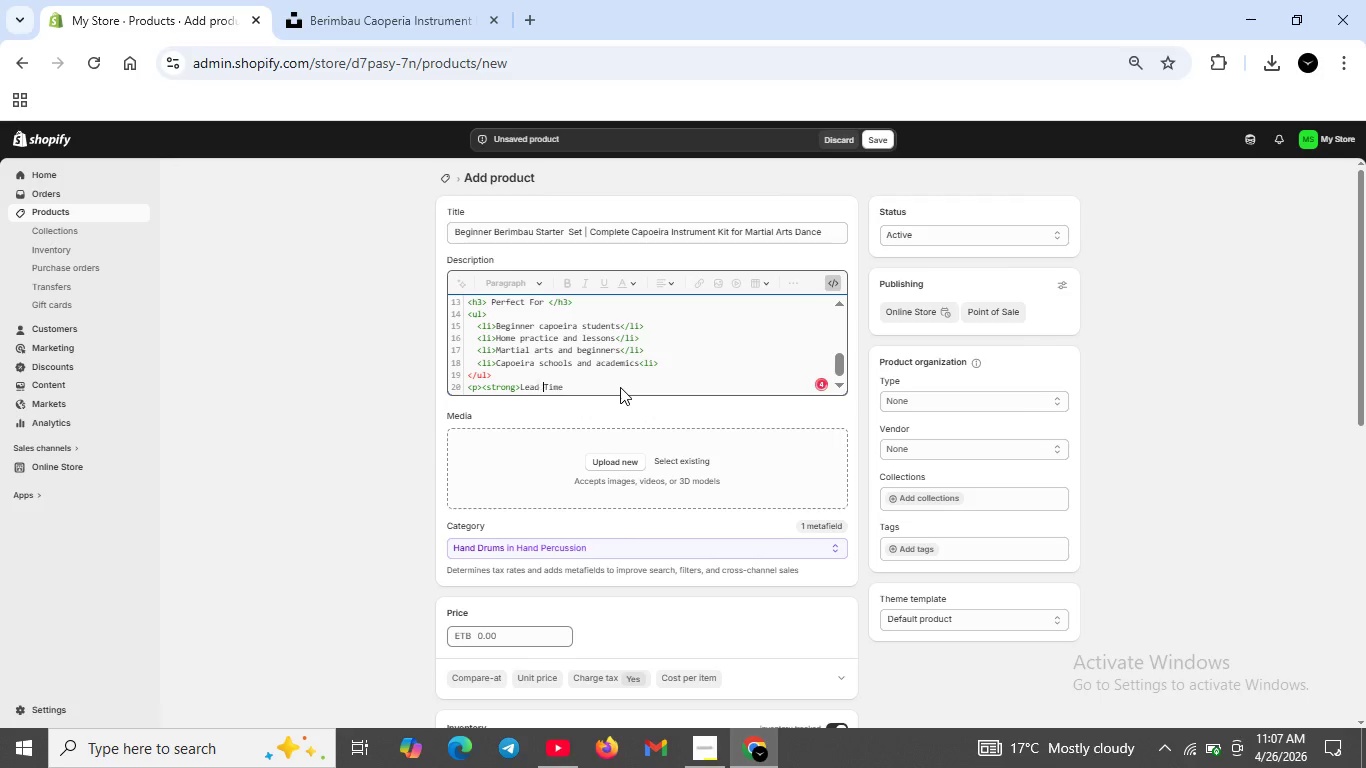 
key(ArrowRight)
 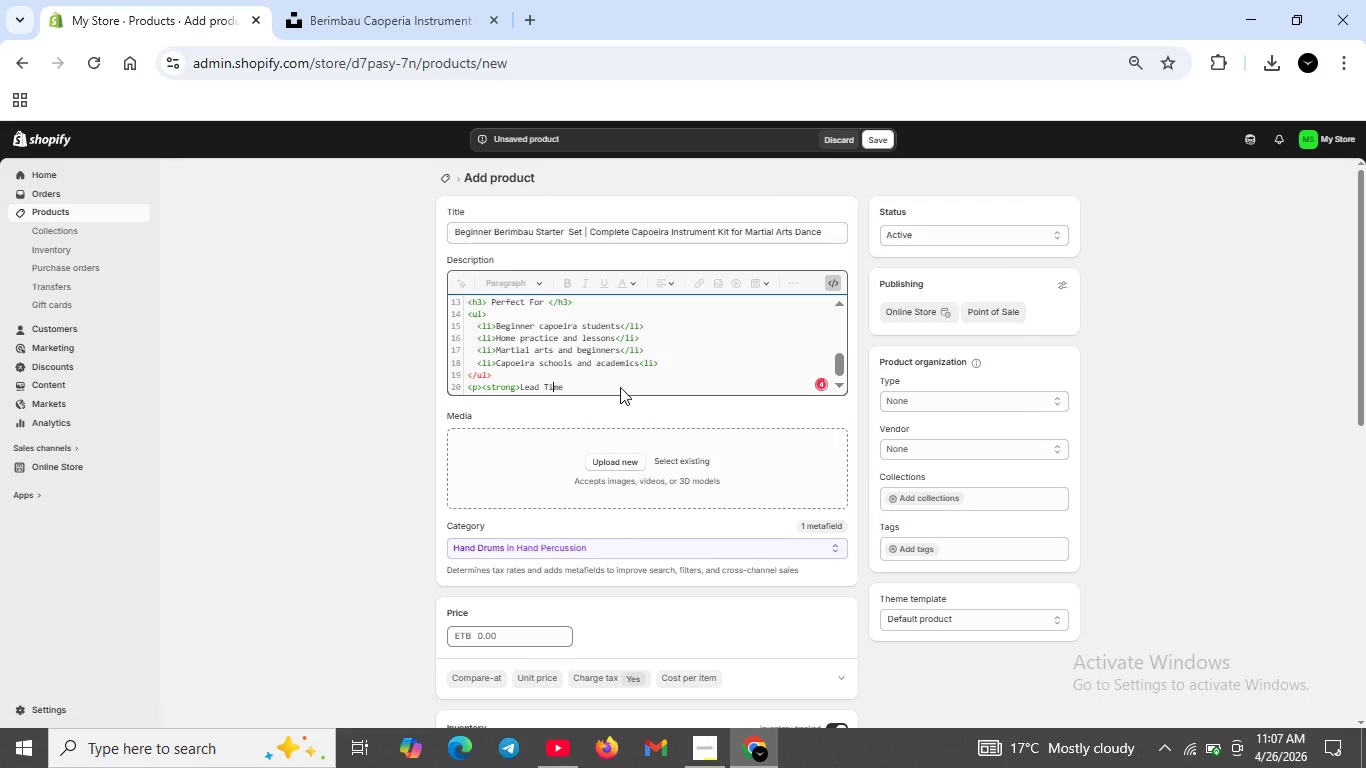 
key(ArrowRight)
 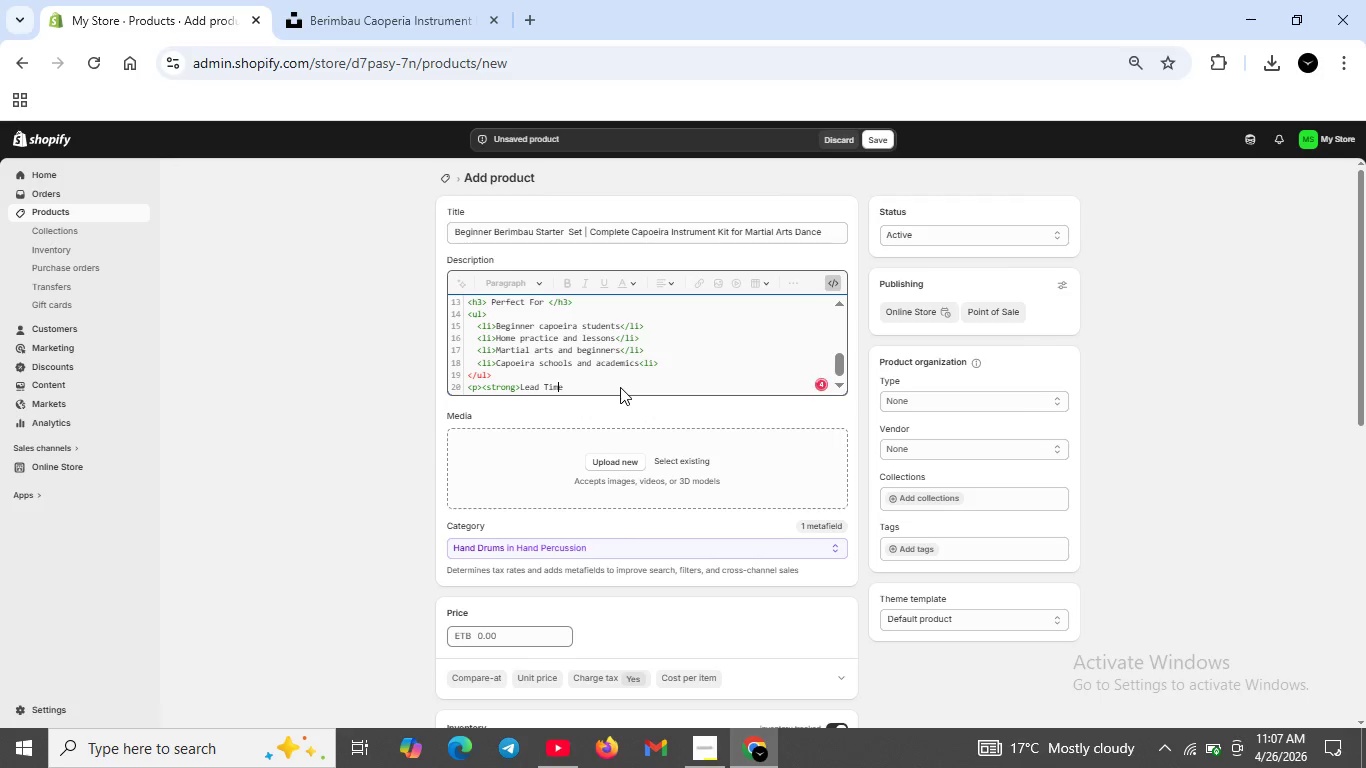 
key(ArrowRight)
 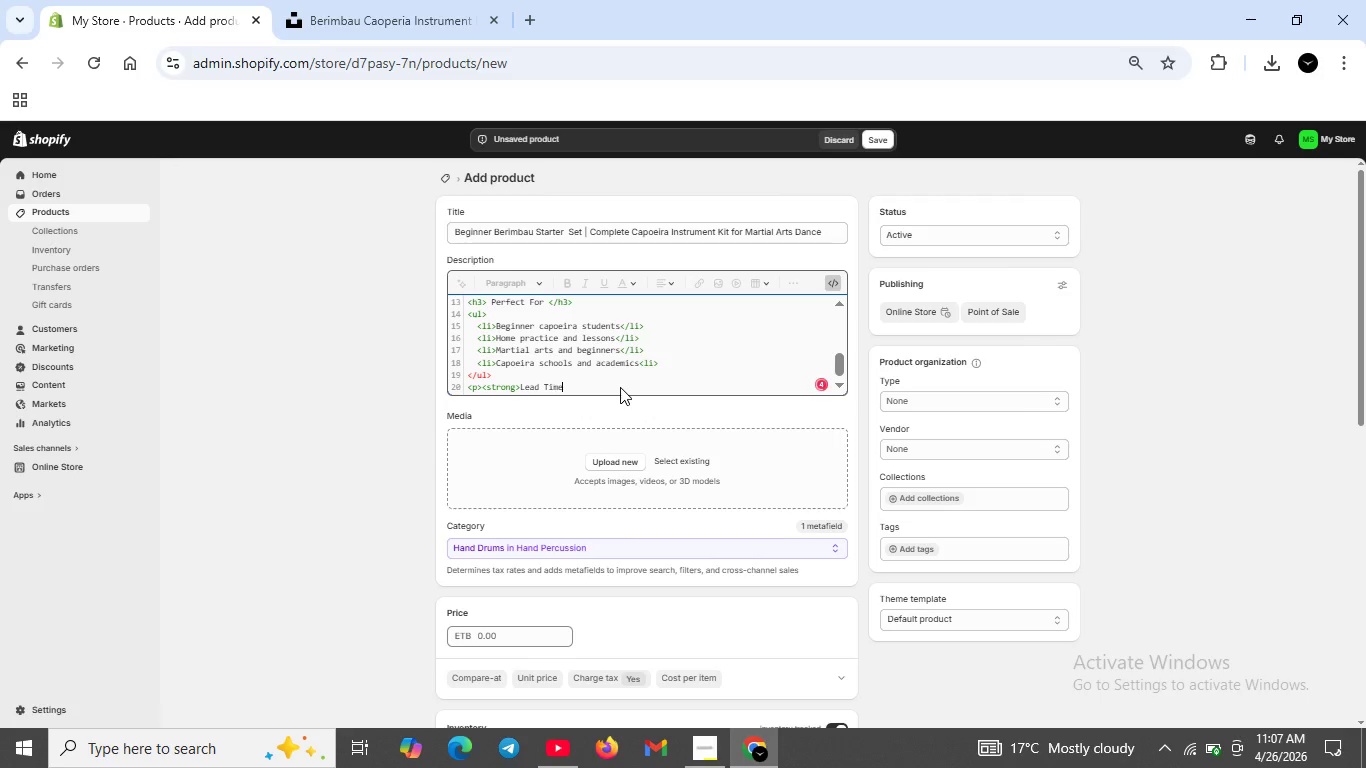 
key(ArrowRight)
 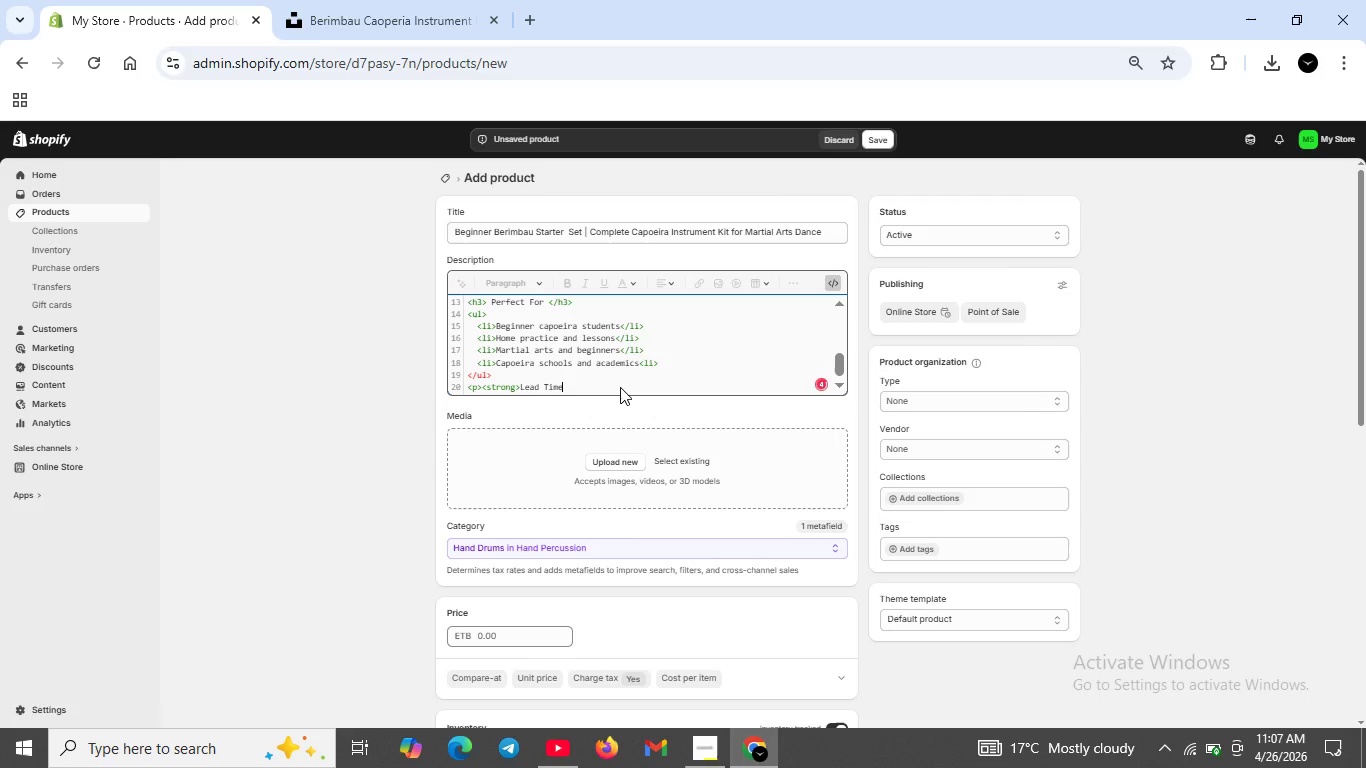 
type( </strog)
key(Backspace)
type(ng>Ships in 3-5 bsiness days.</p>)
 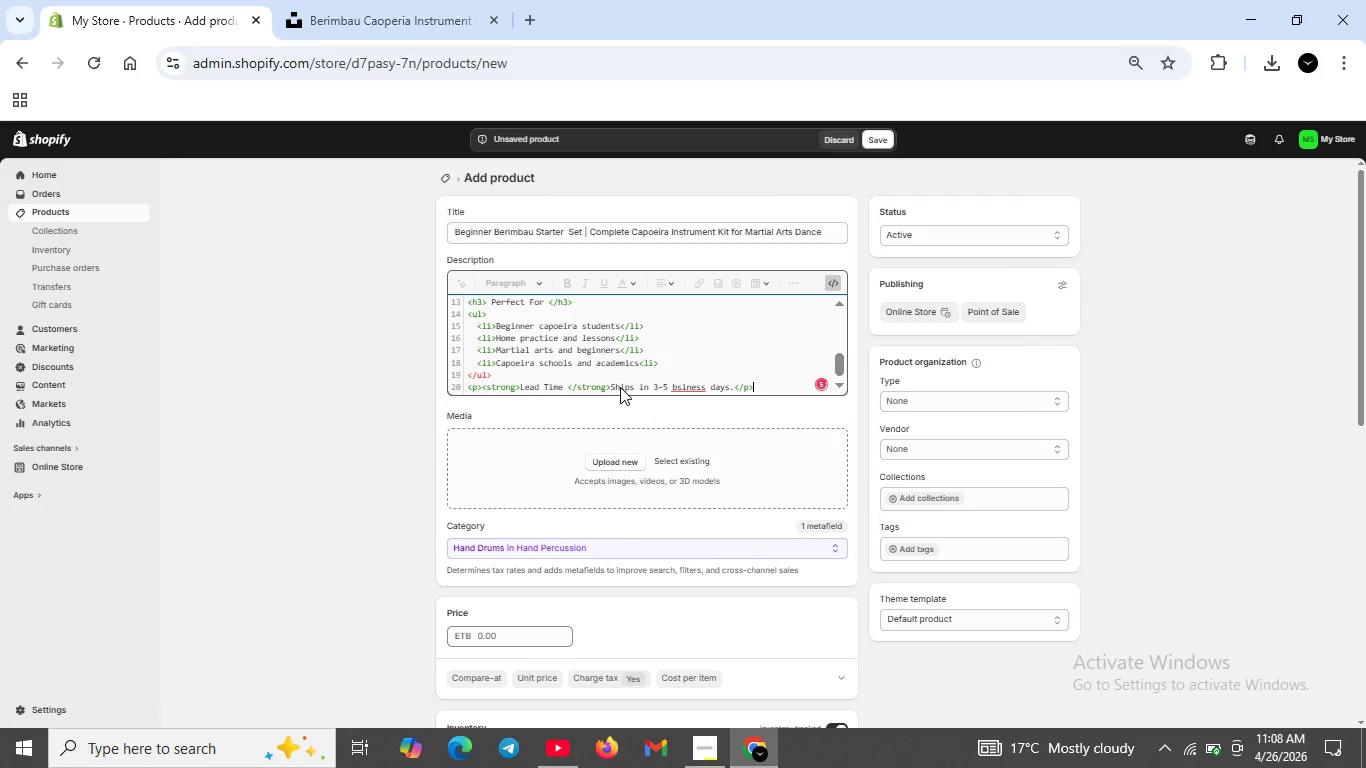 
left_click([680, 389])
 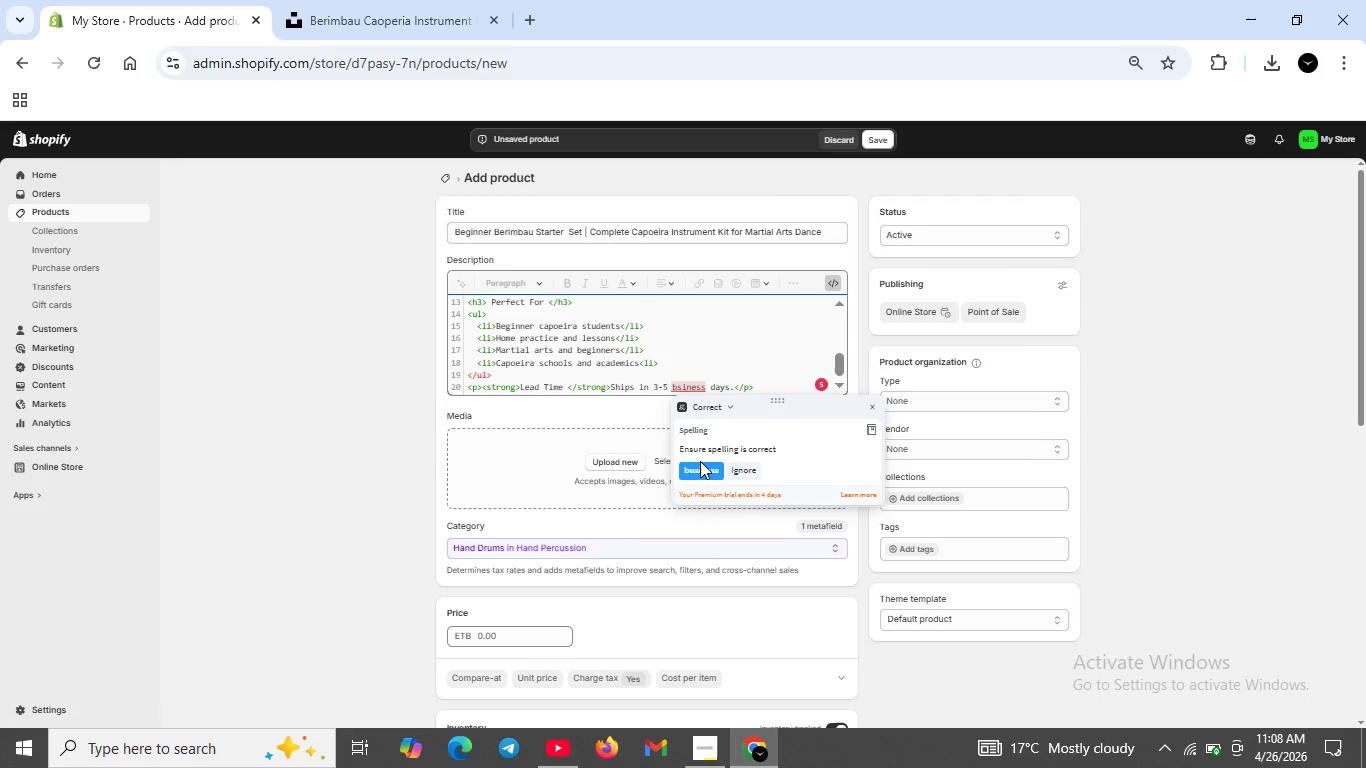 
left_click([703, 470])
 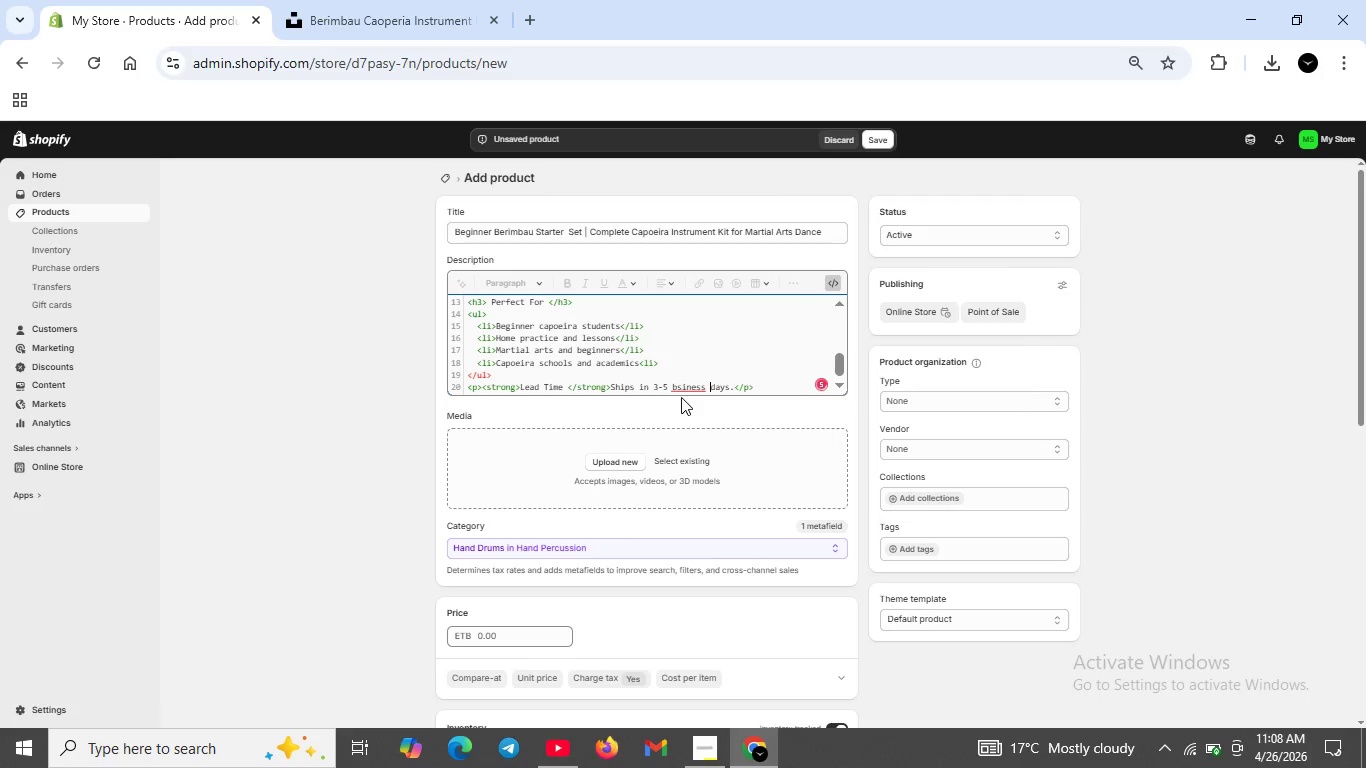 
left_click([680, 389])
 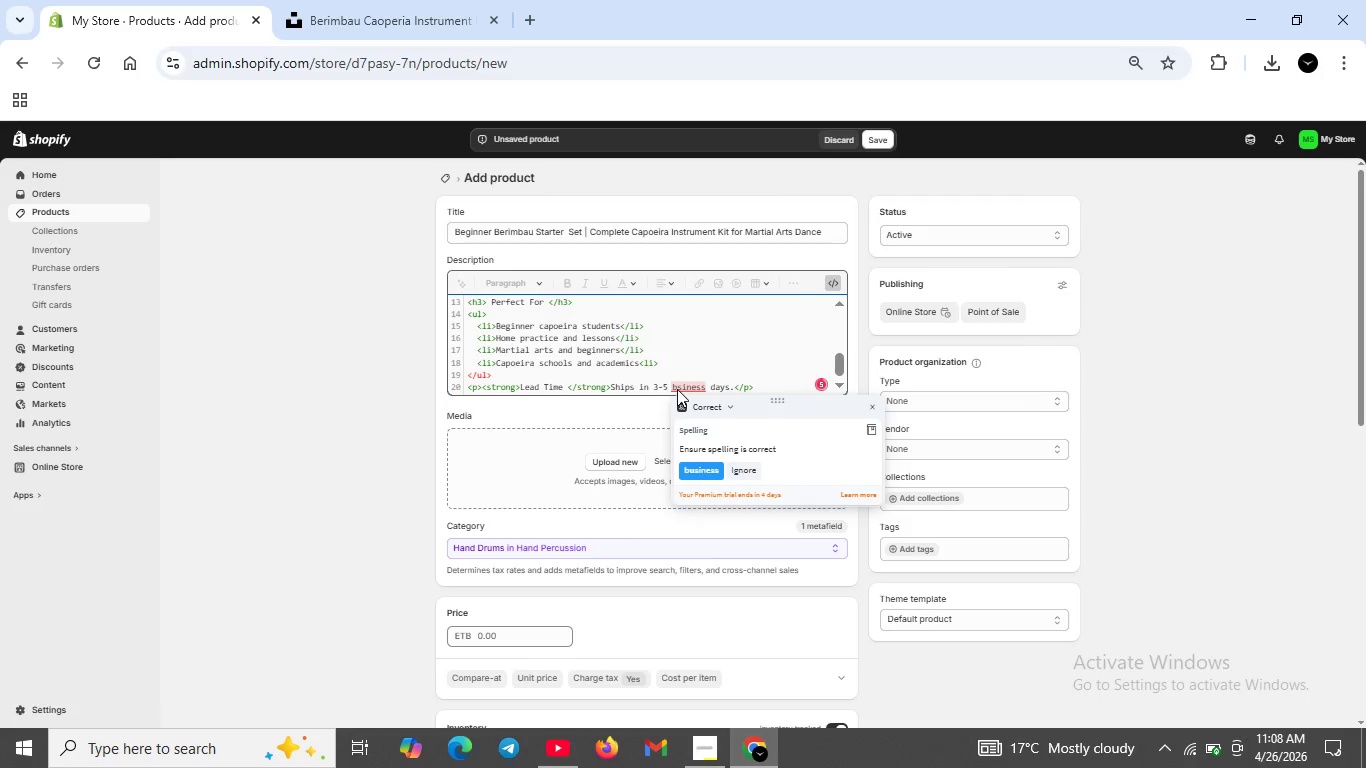 
key(ArrowLeft)
 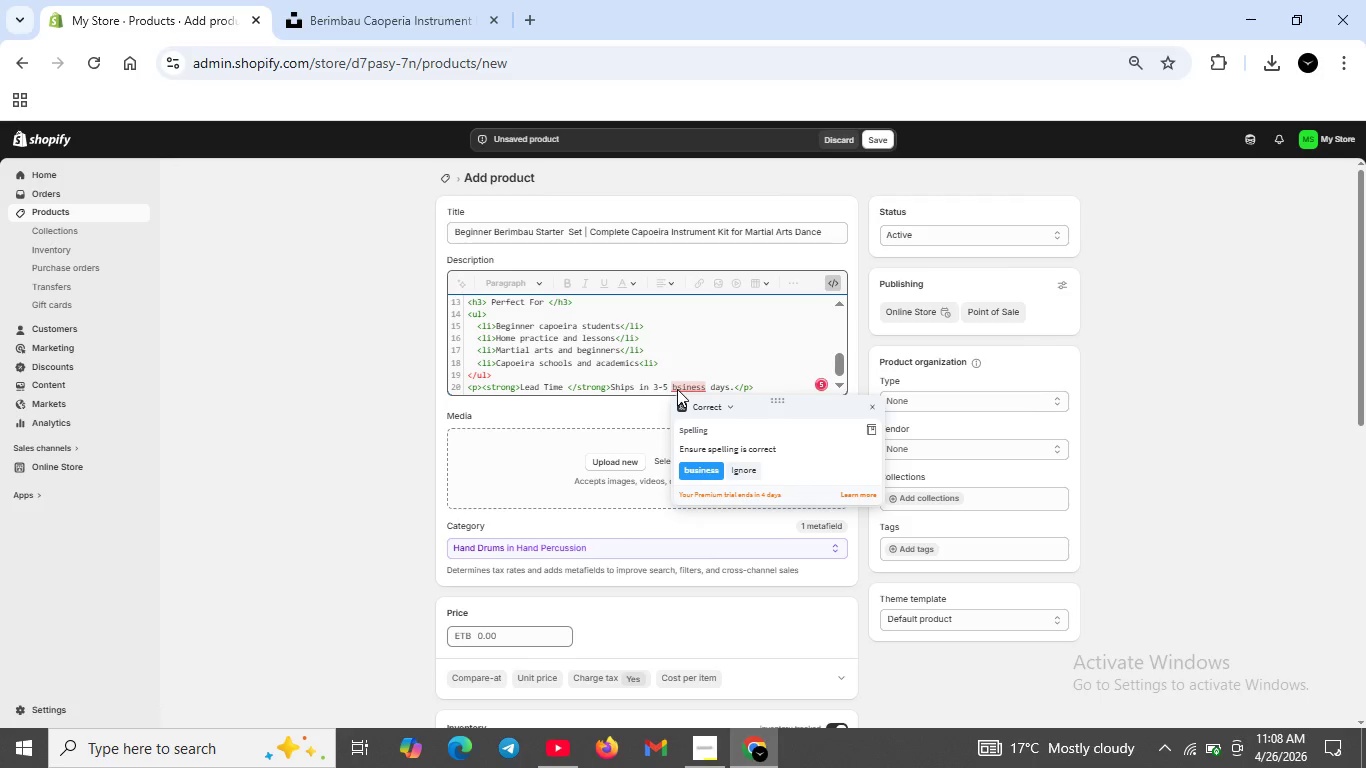 
key(U)
 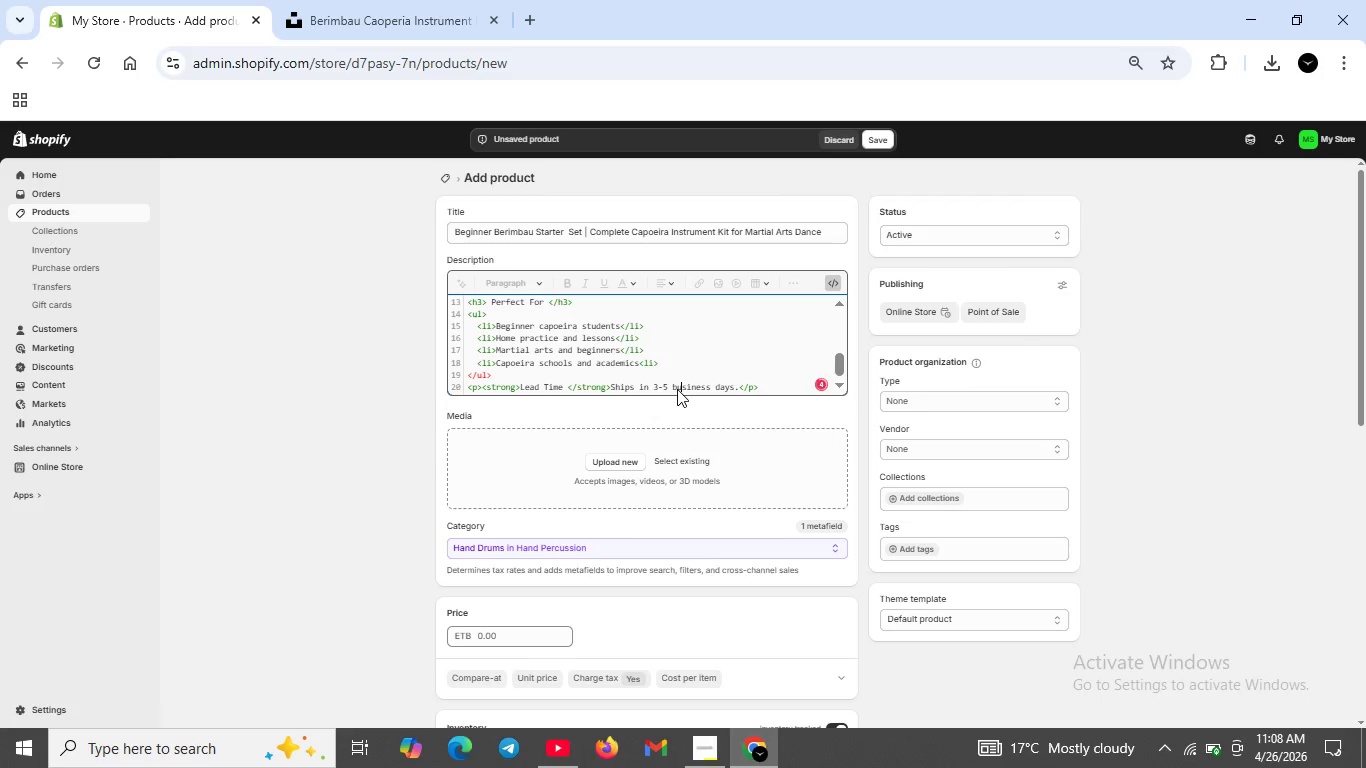 
key(ArrowRight)
 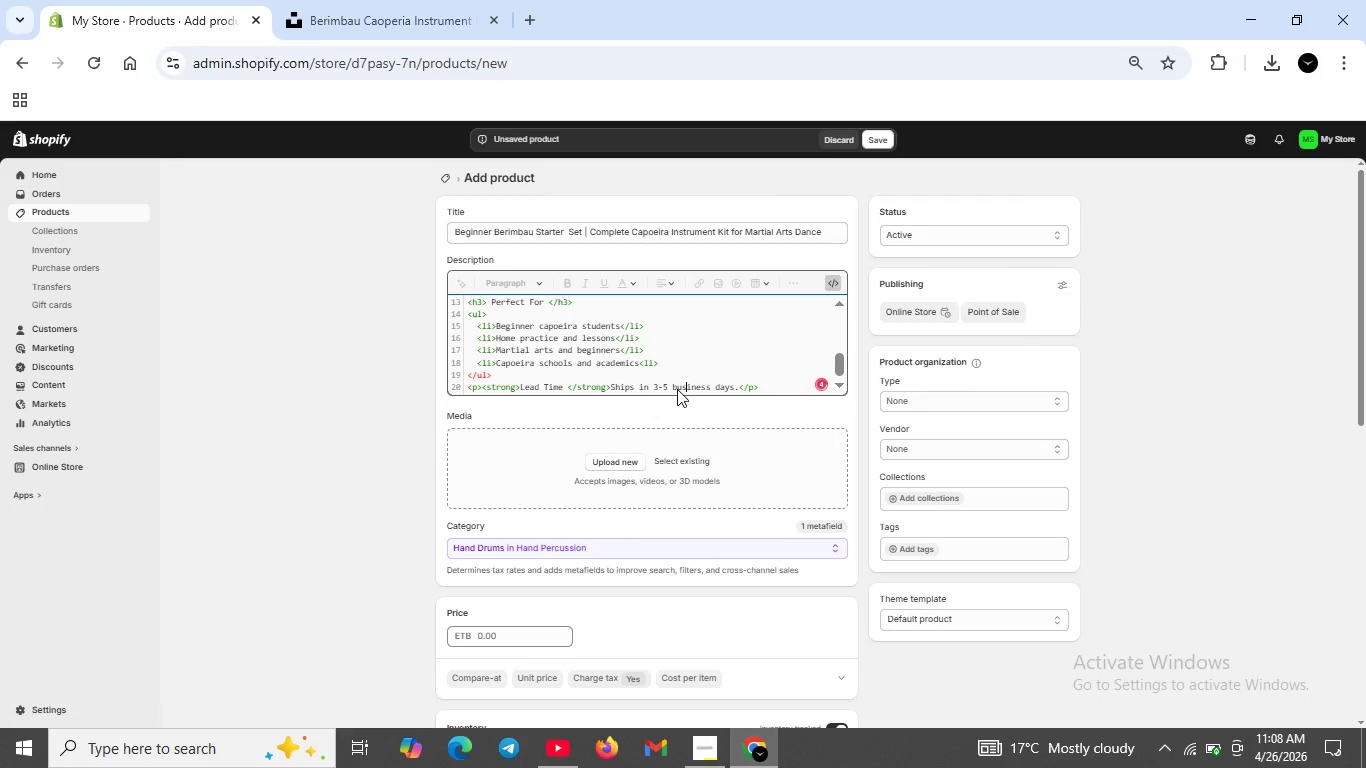 
key(ArrowRight)
 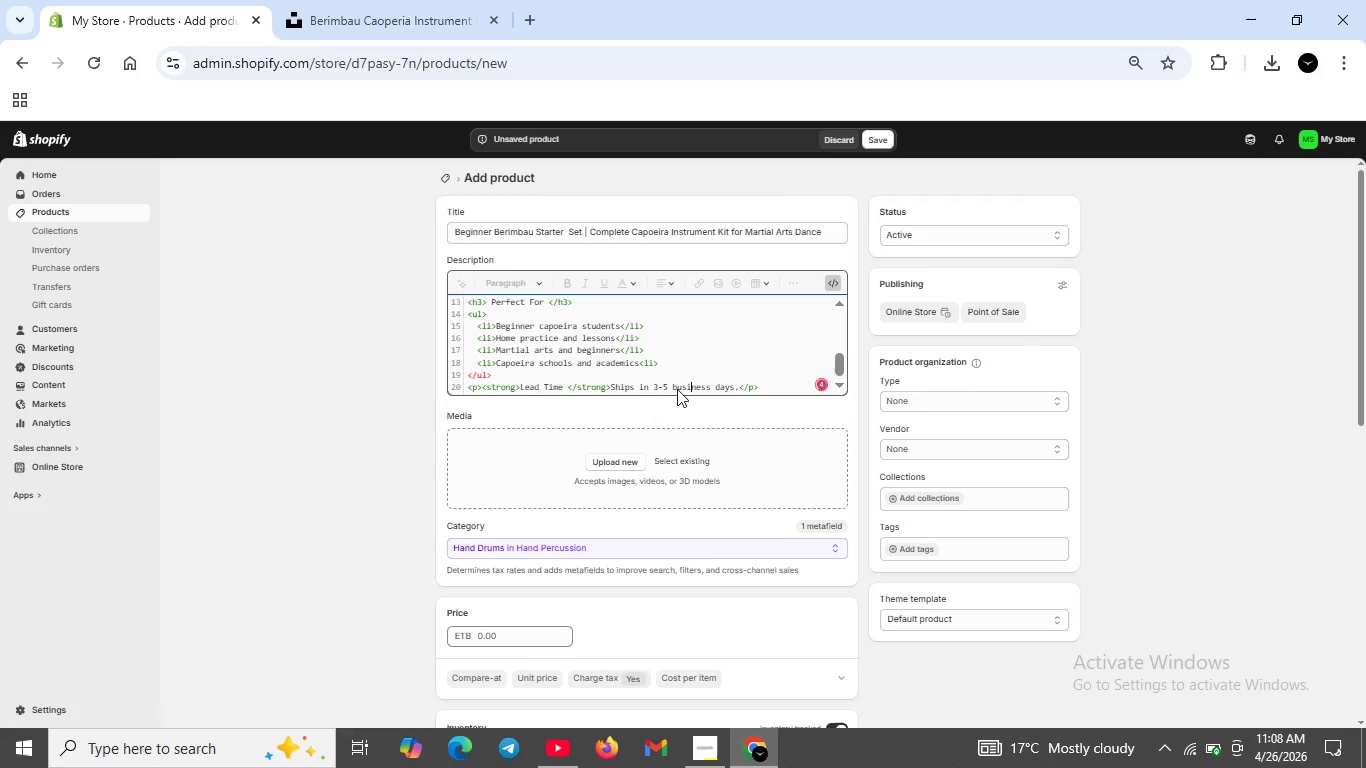 
key(ArrowRight)
 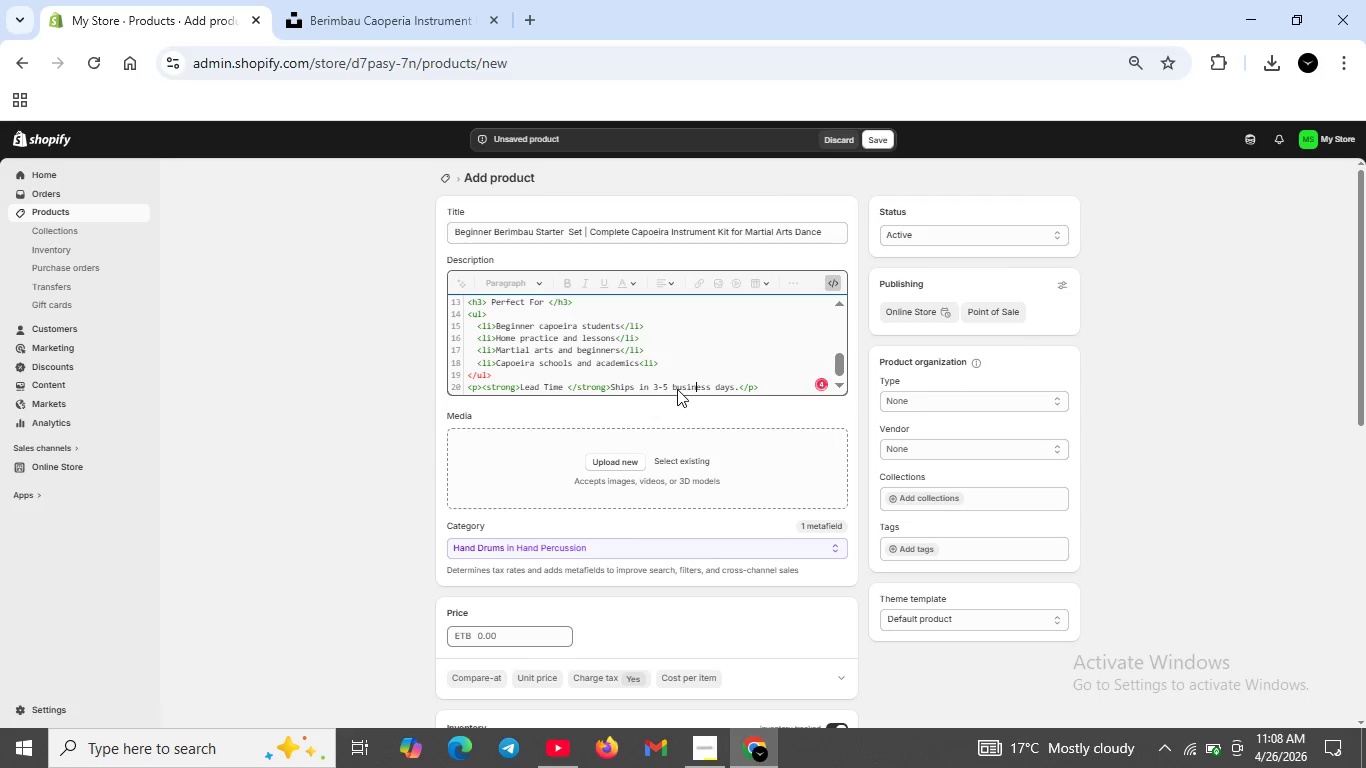 
key(ArrowRight)
 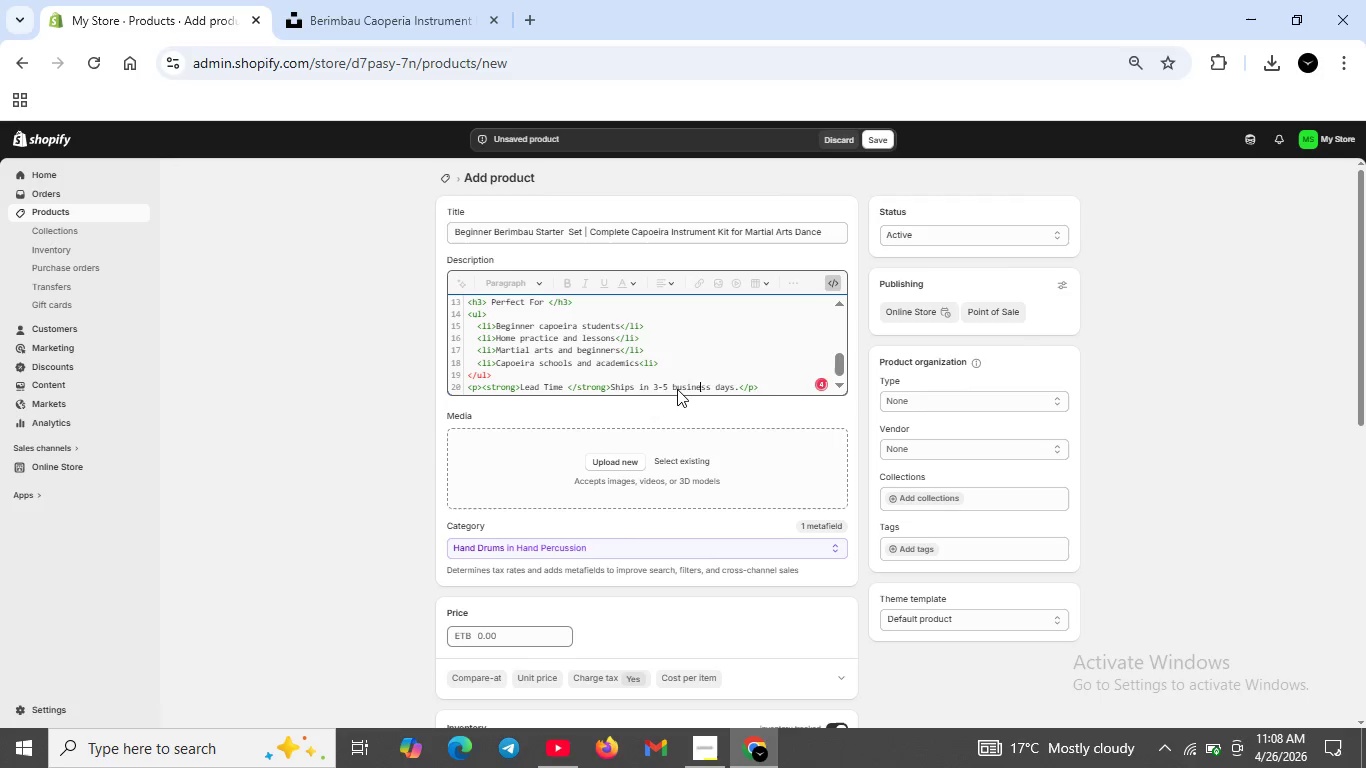 
key(ArrowRight)
 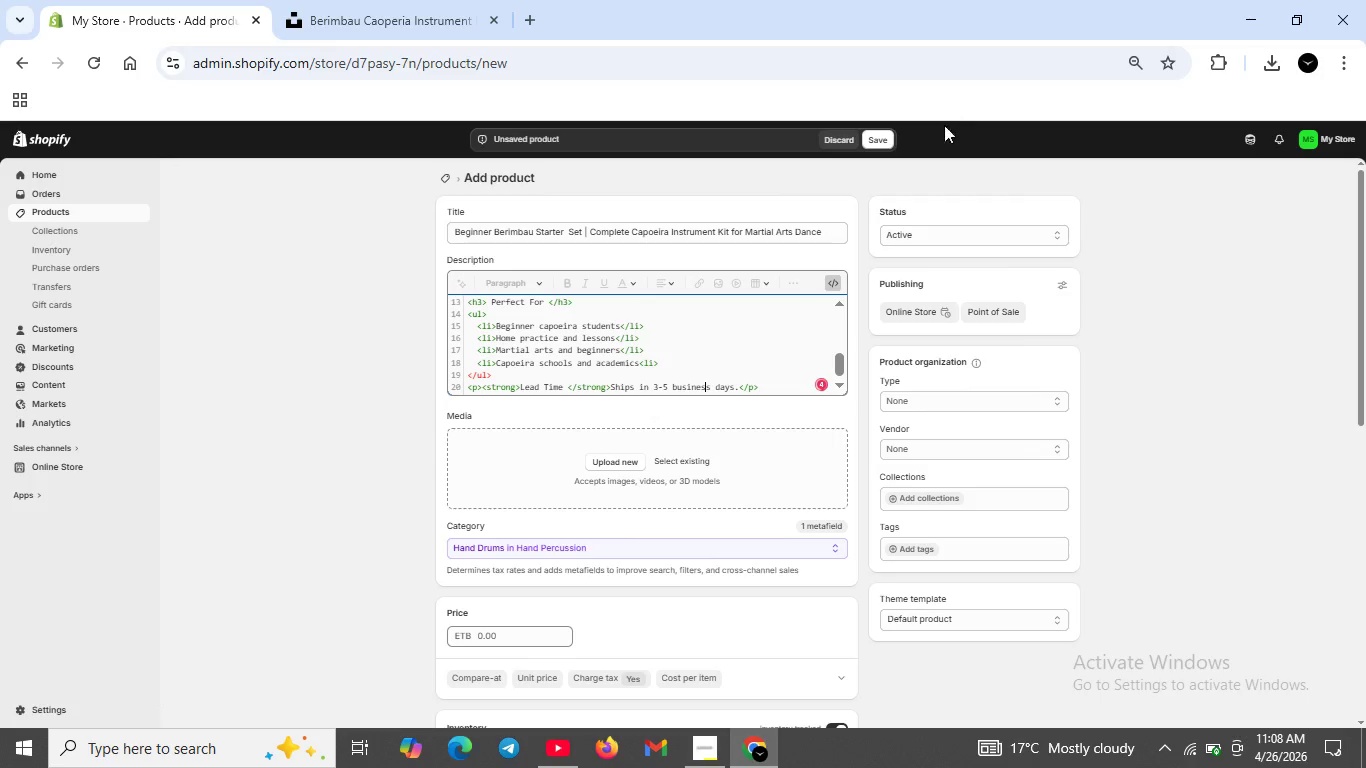 
left_click([882, 139])
 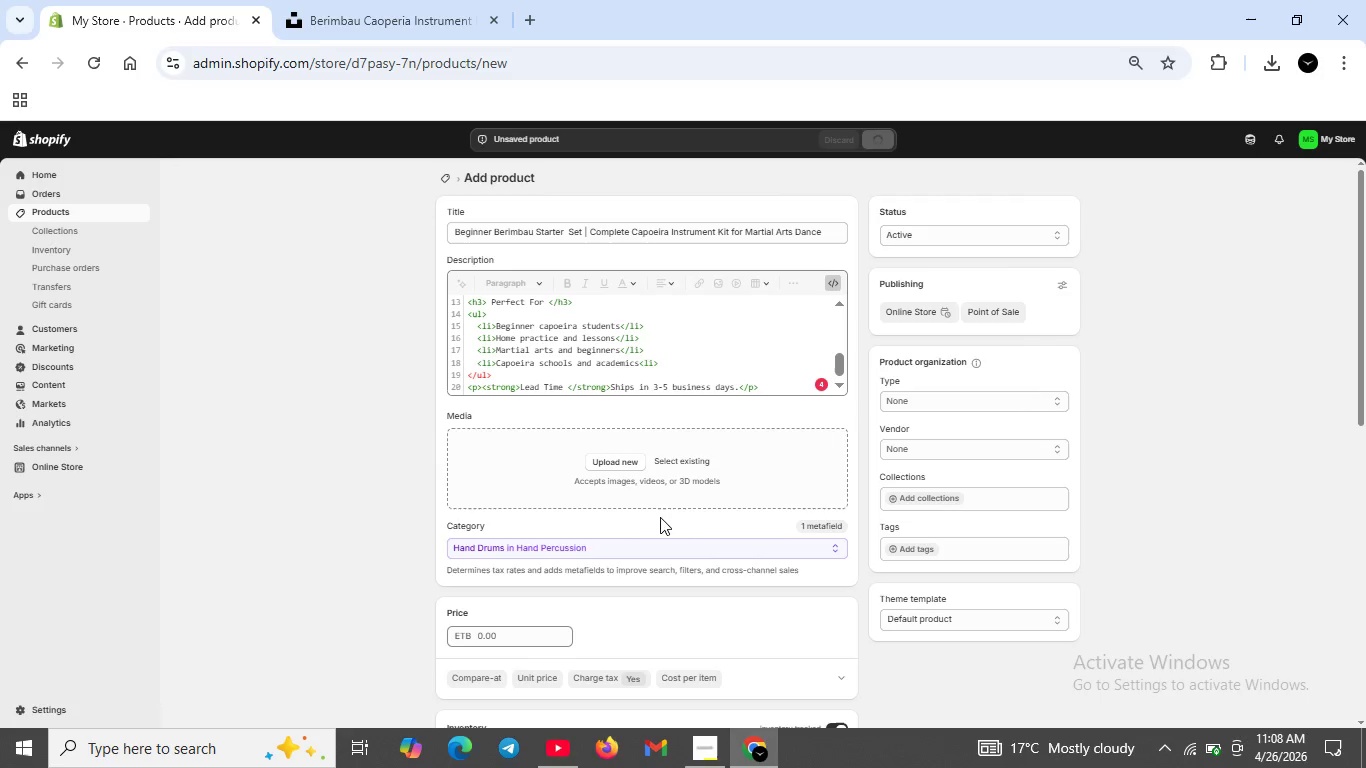 
wait(7.27)
 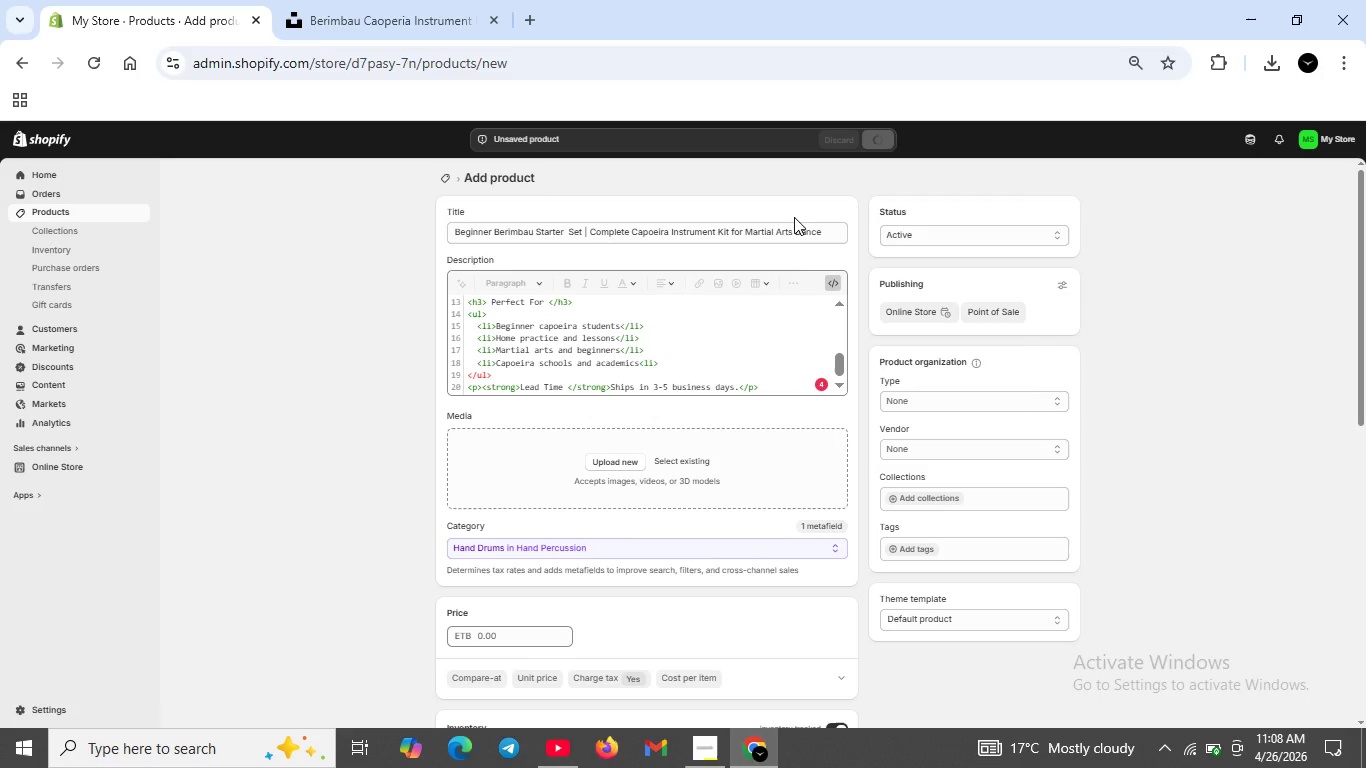 
scroll: coordinate [507, 352], scroll_direction: up, amount: 5.0
 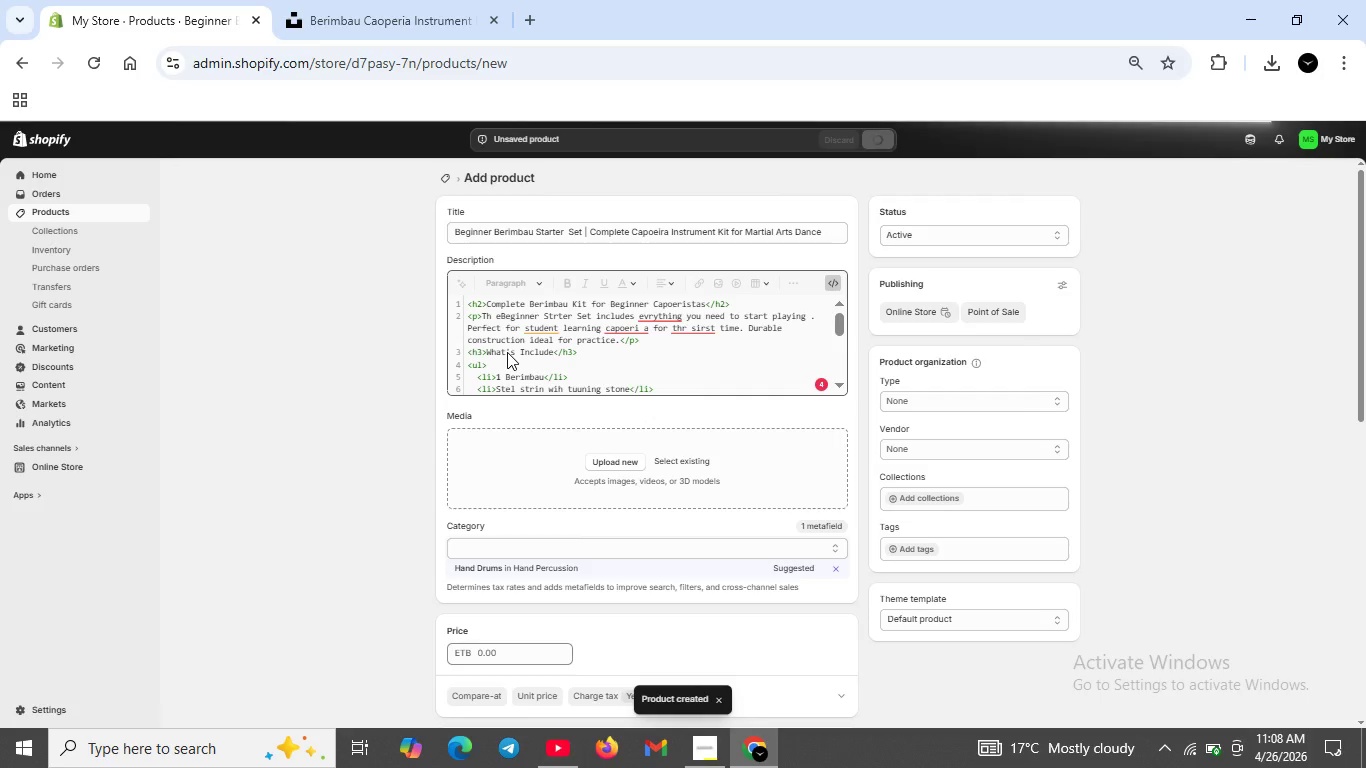 
wait(6.4)
 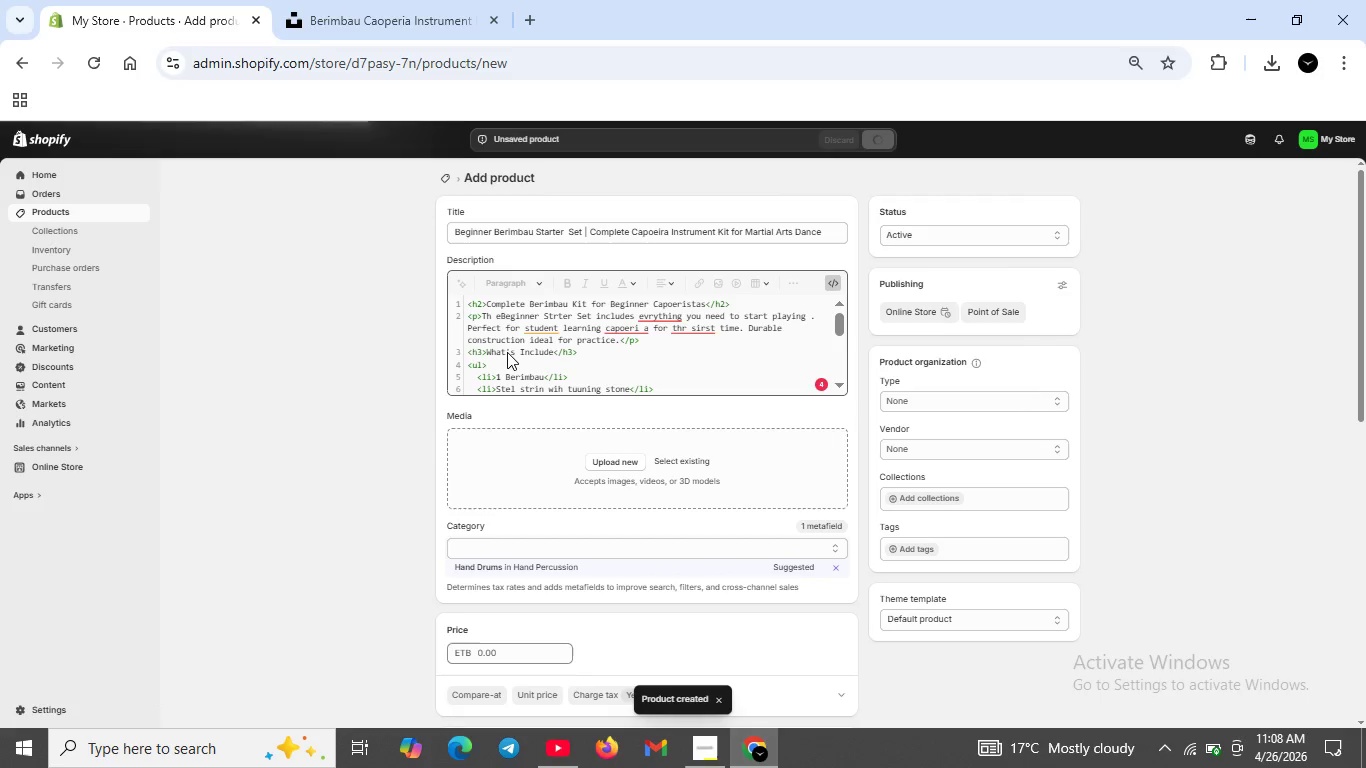 
scroll: coordinate [550, 373], scroll_direction: up, amount: 4.0
 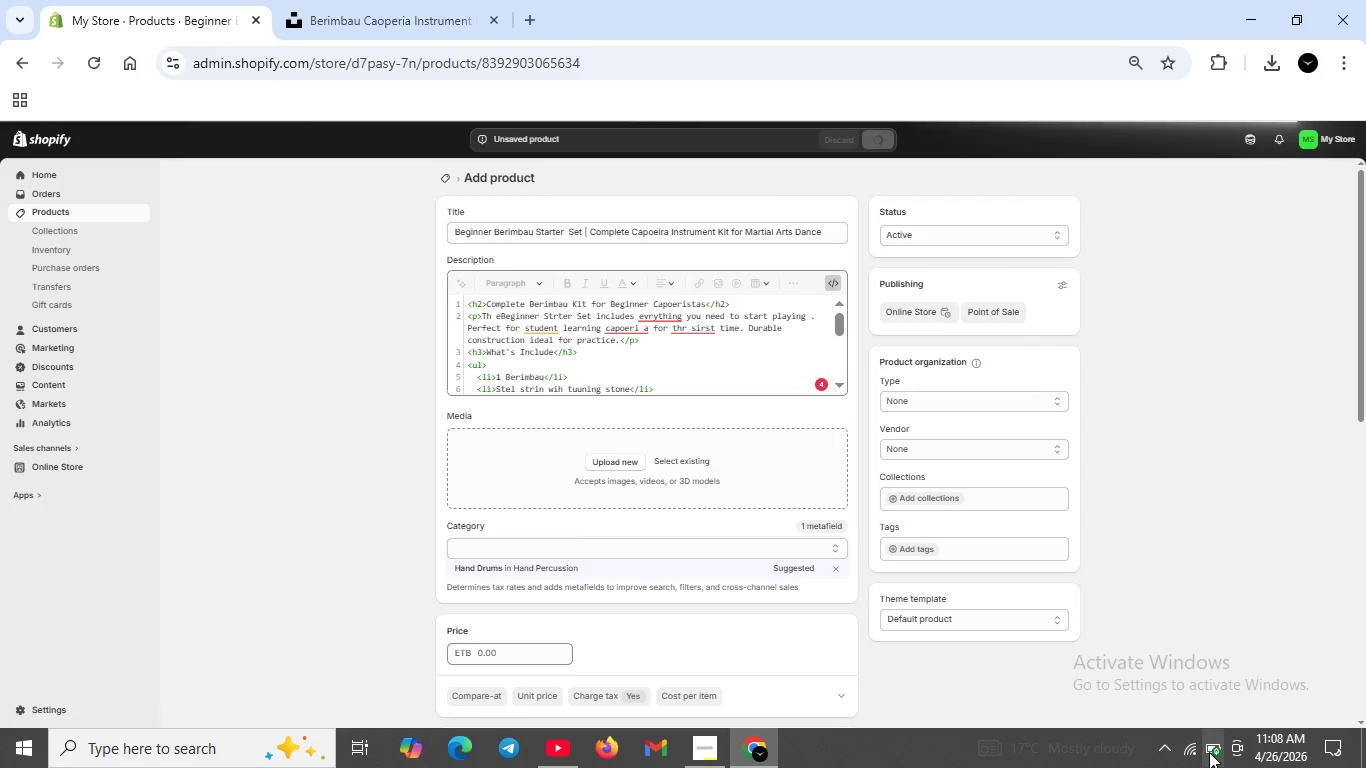 
left_click([1198, 752])
 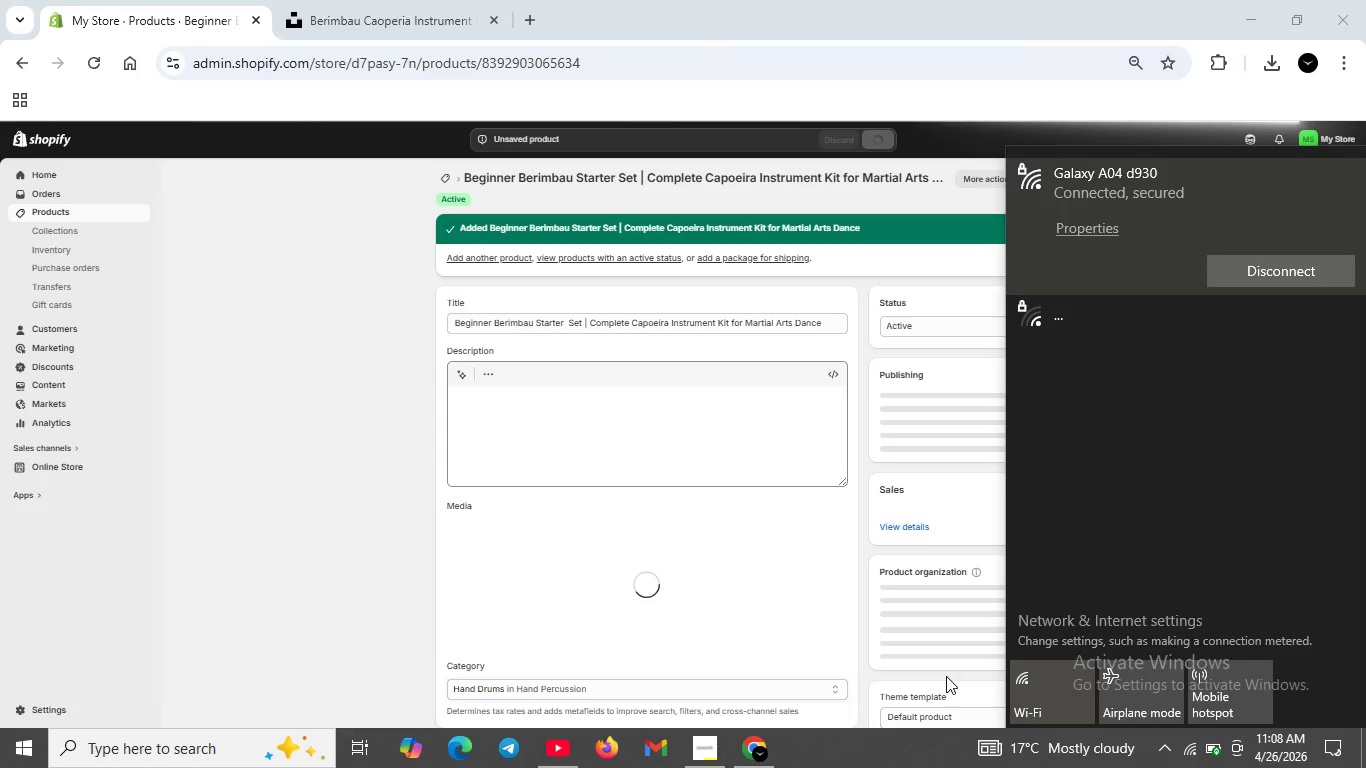 
left_click([258, 541])
 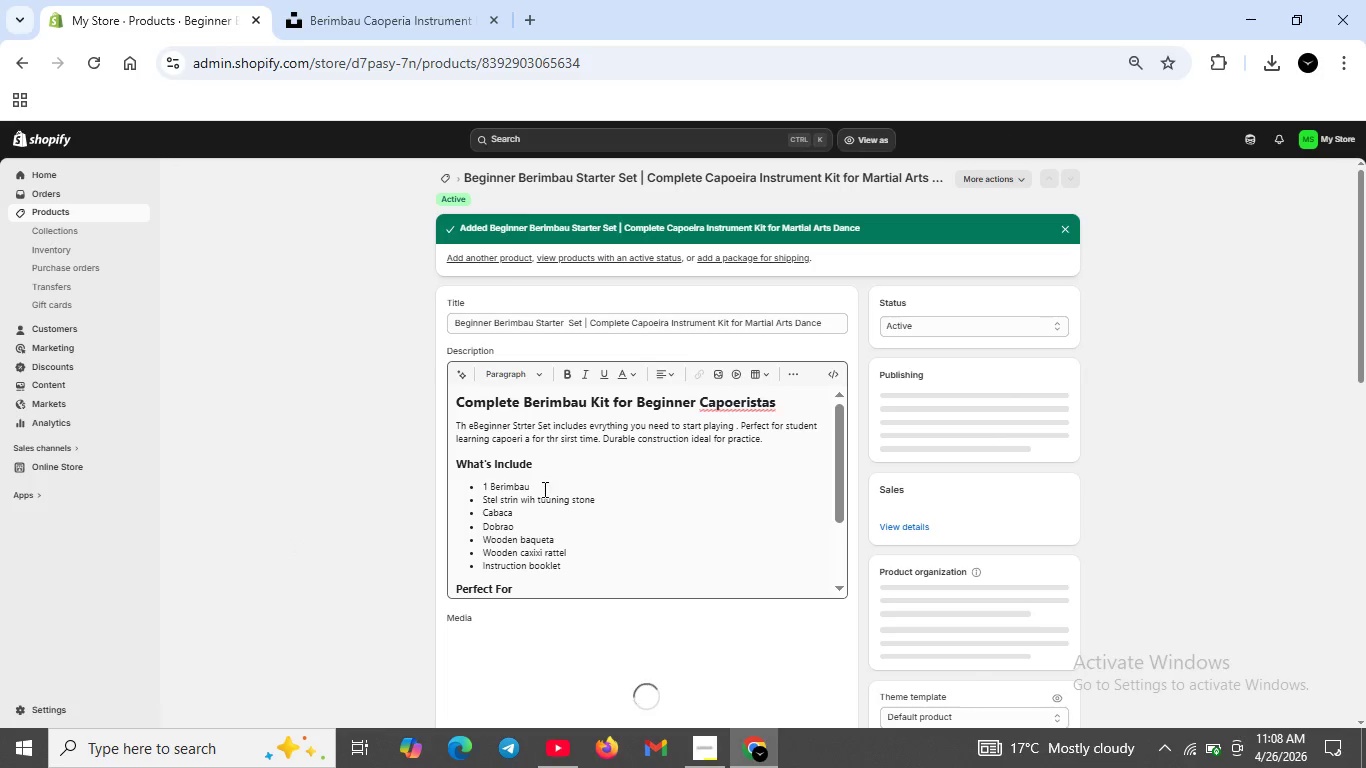 
scroll: coordinate [764, 512], scroll_direction: down, amount: 5.0
 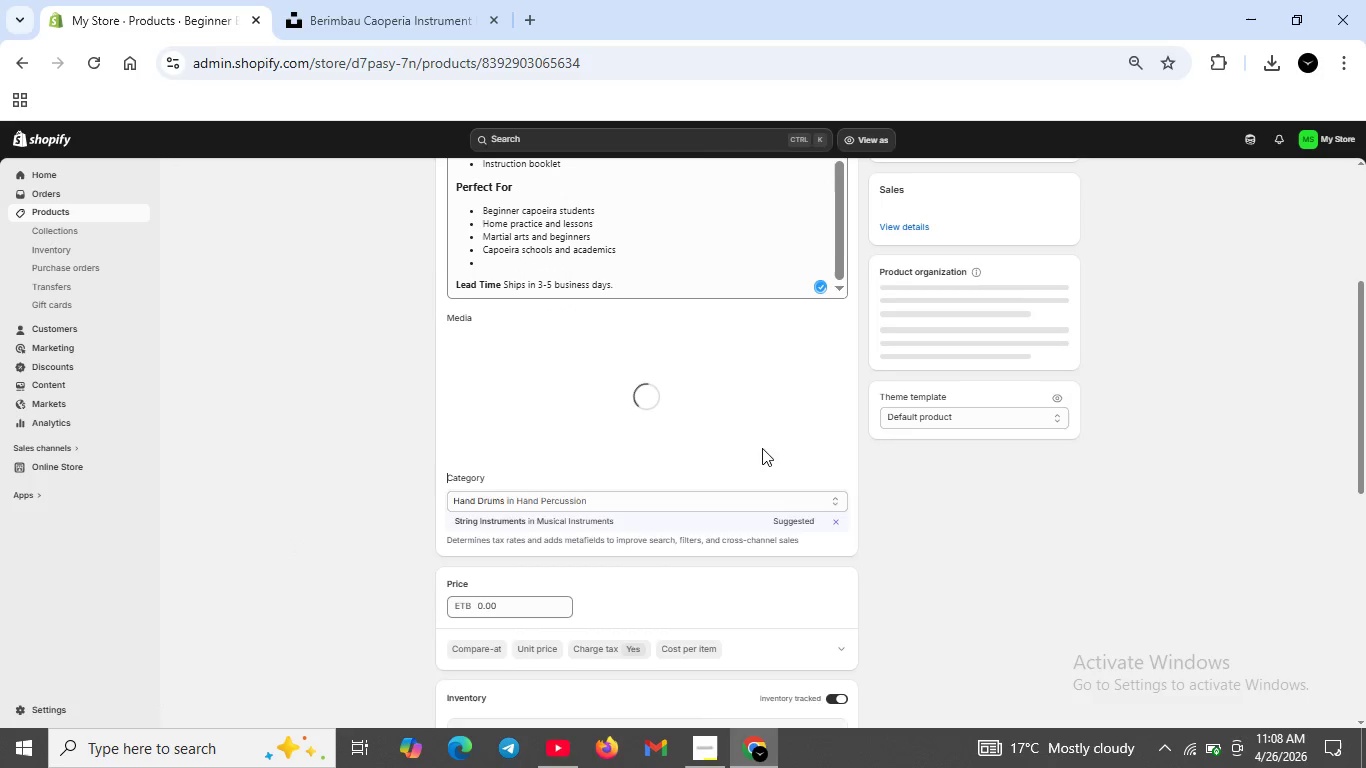 
scroll: coordinate [713, 463], scroll_direction: up, amount: 4.0
 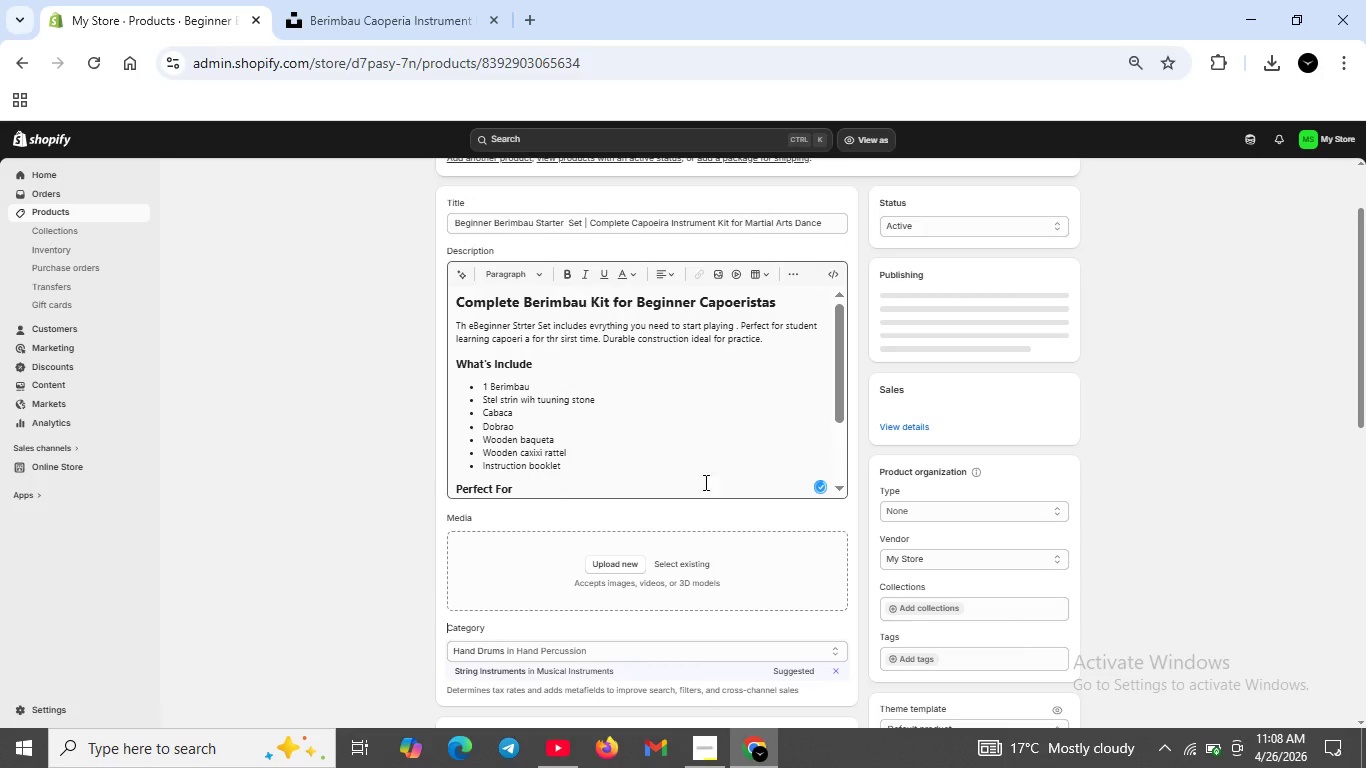 
scroll: coordinate [652, 554], scroll_direction: down, amount: 2.0
 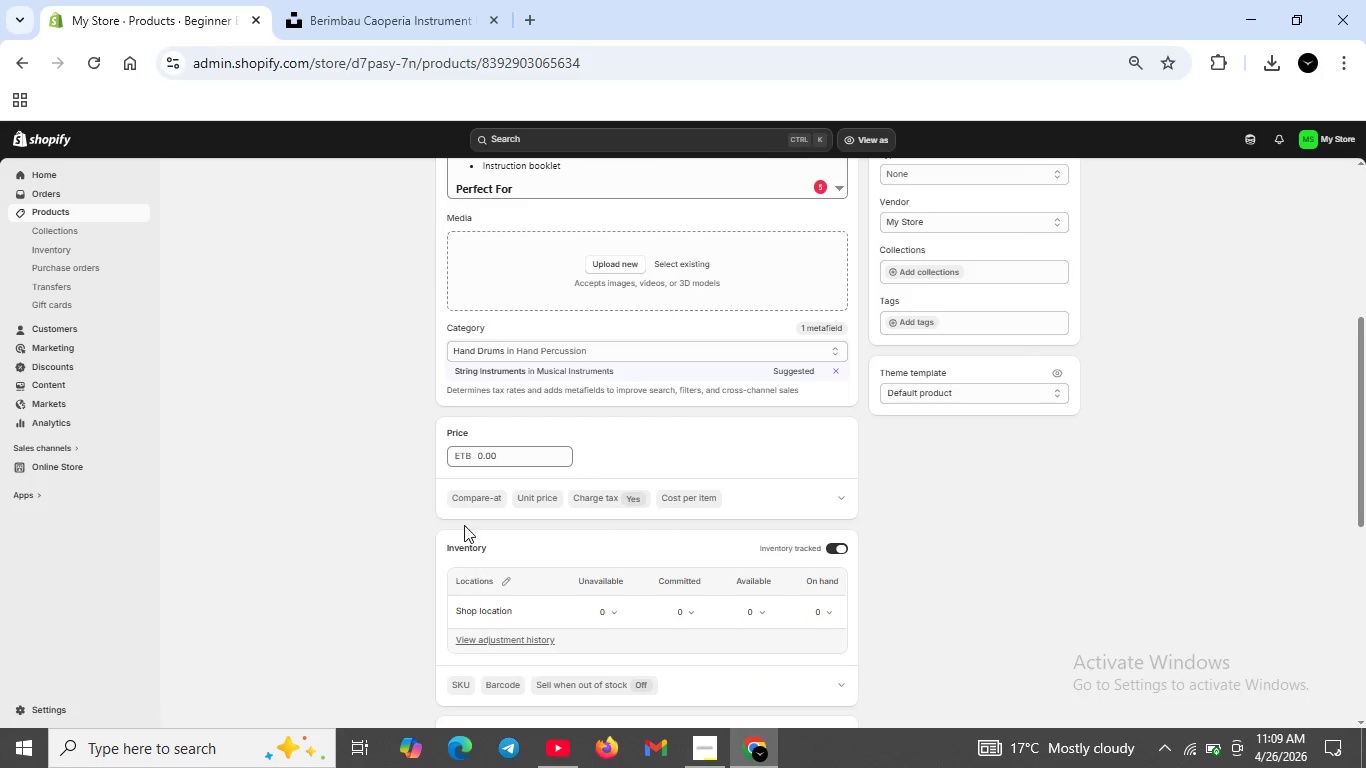 
double_click([502, 455])
 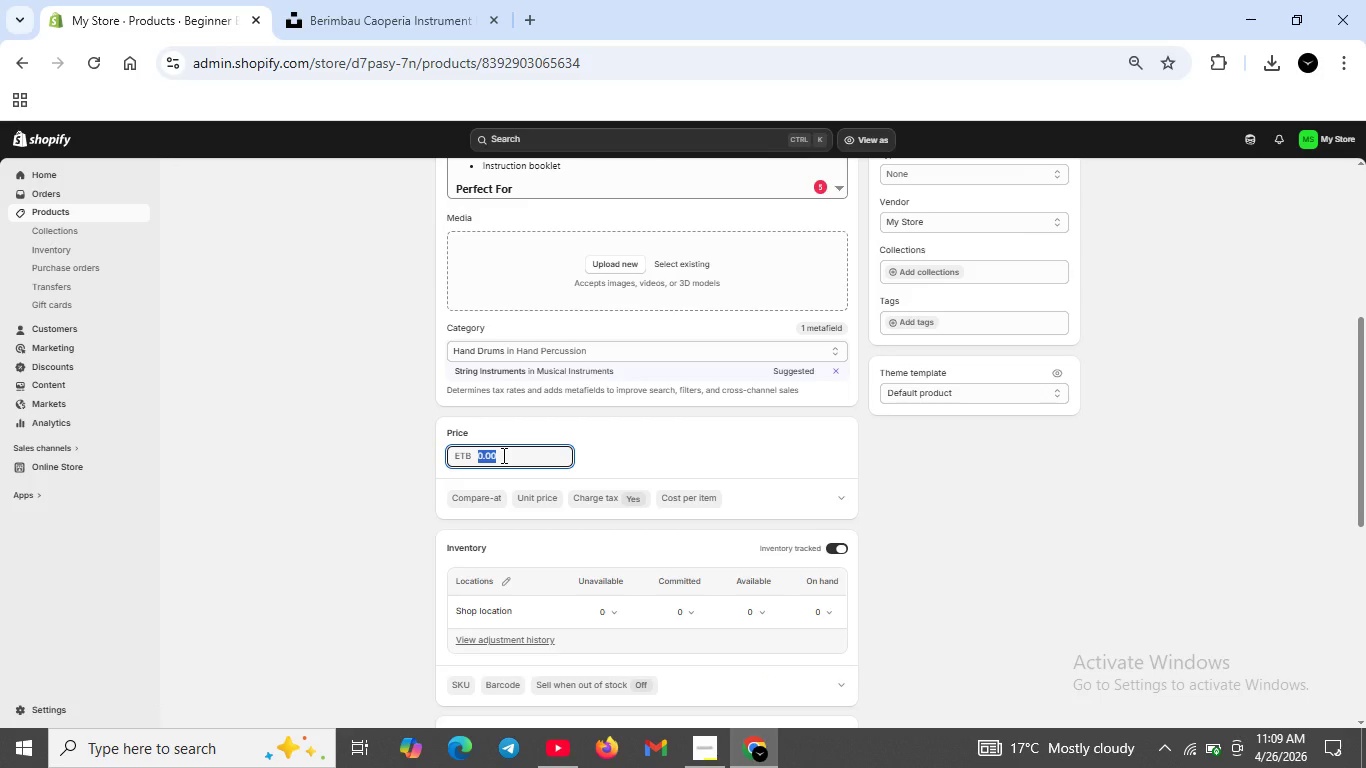 
key(Backspace)
type(59)
 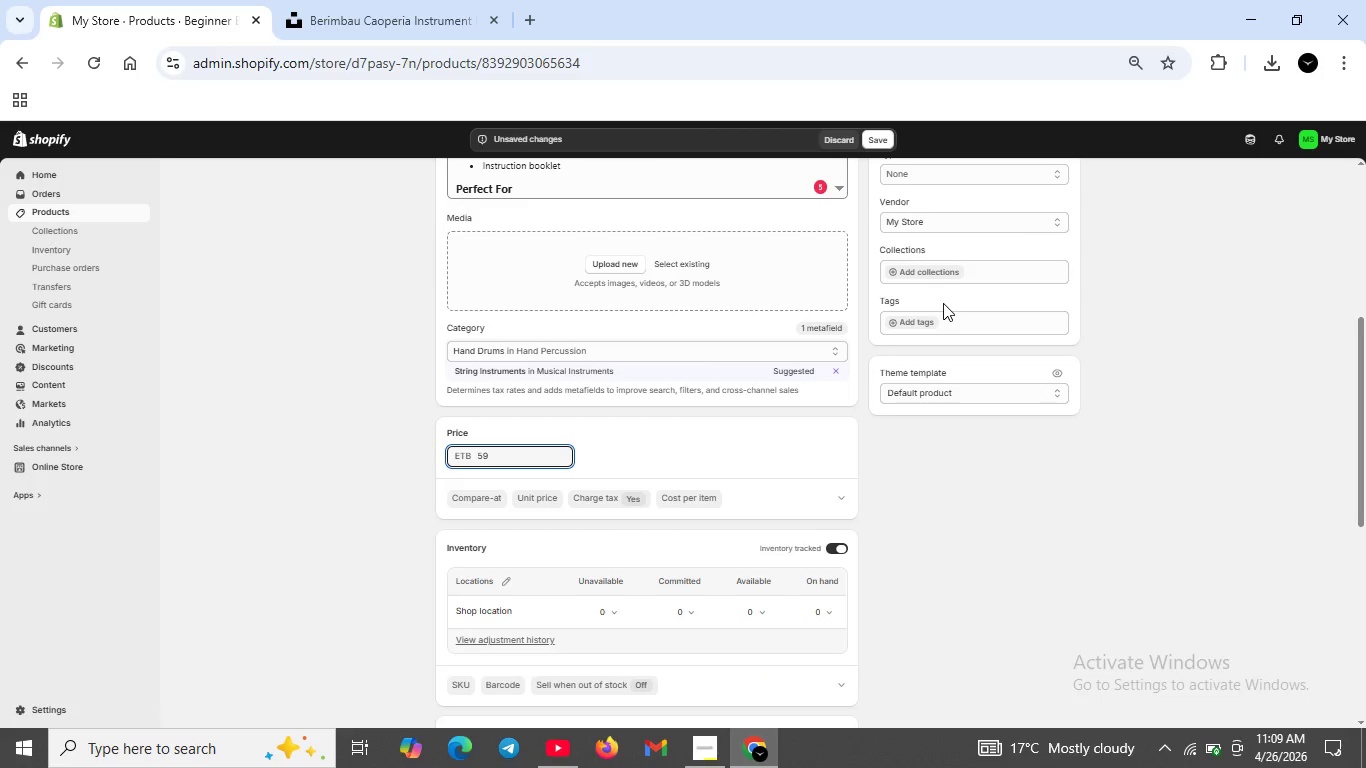 
scroll: coordinate [927, 298], scroll_direction: up, amount: 1.0
 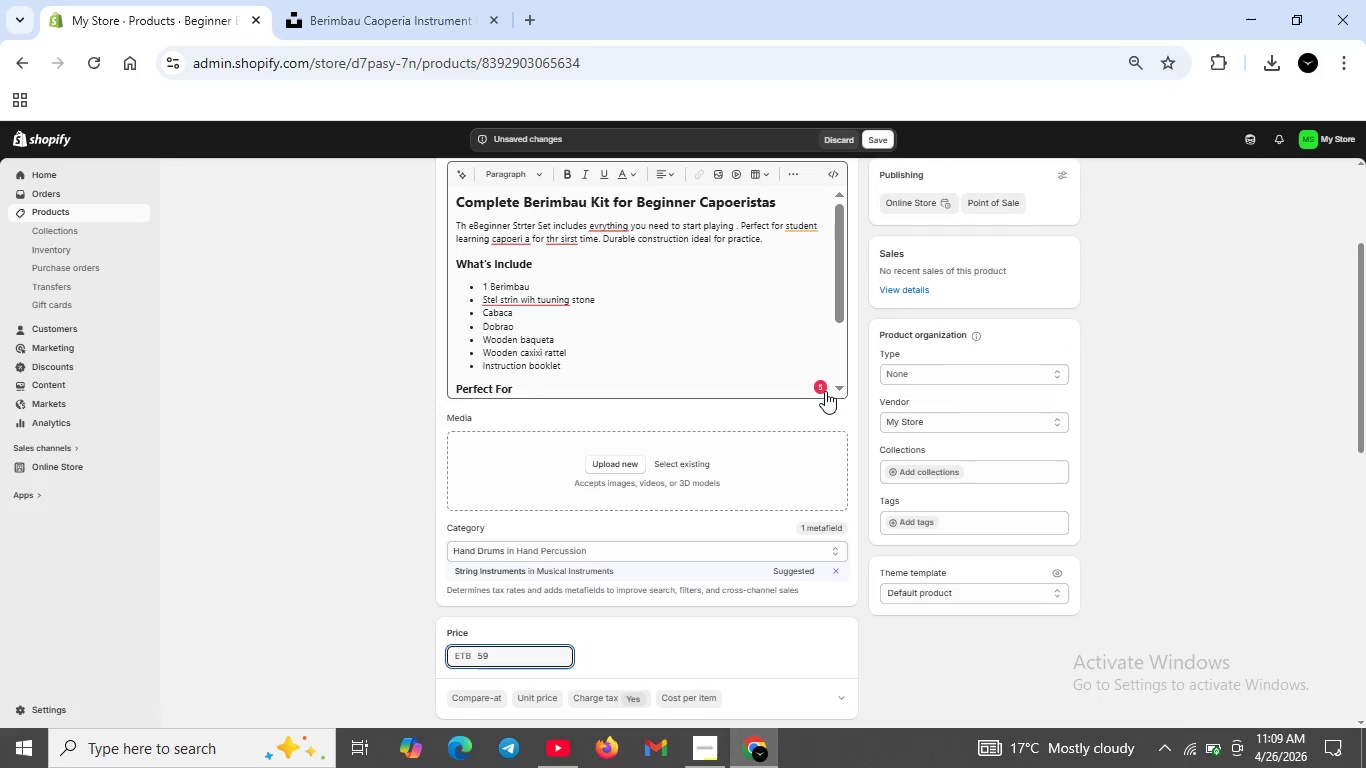 
left_click([820, 385])
 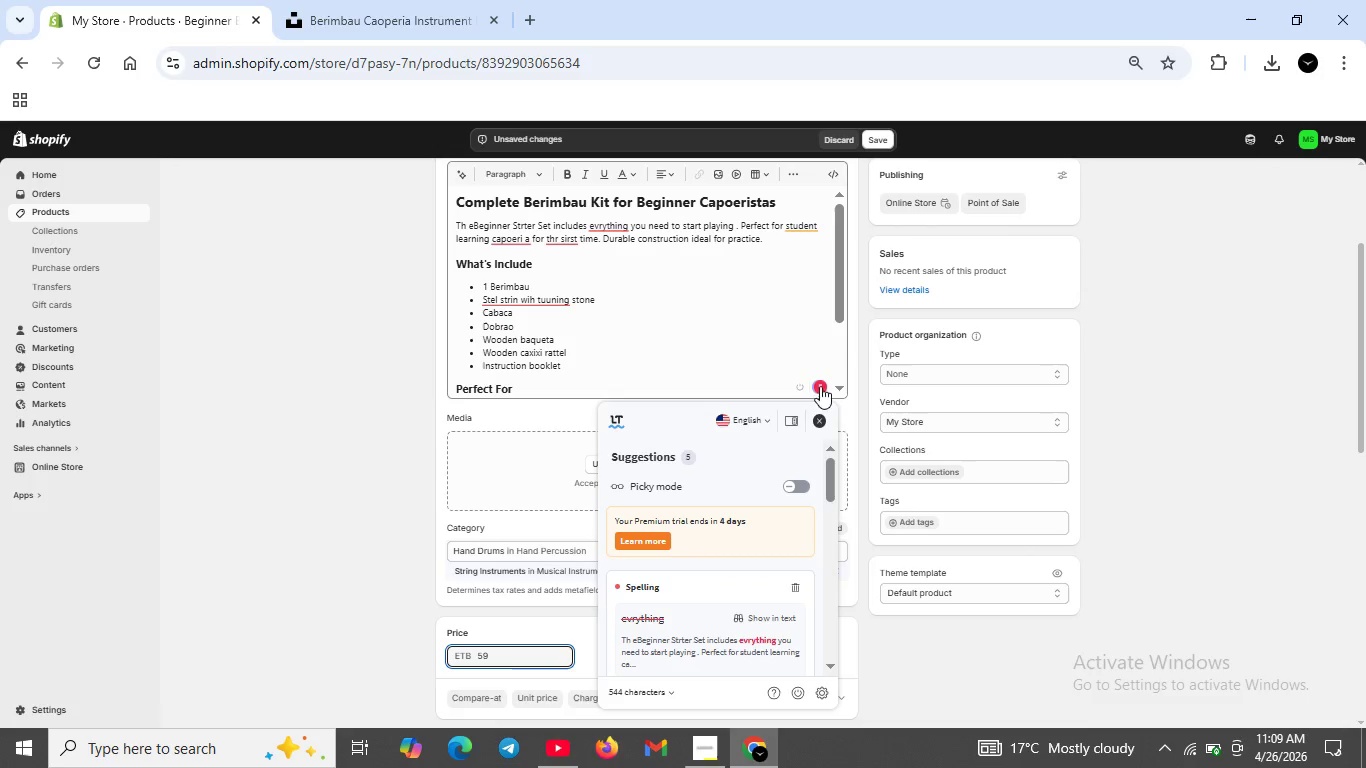 
scroll: coordinate [650, 503], scroll_direction: down, amount: 2.0
 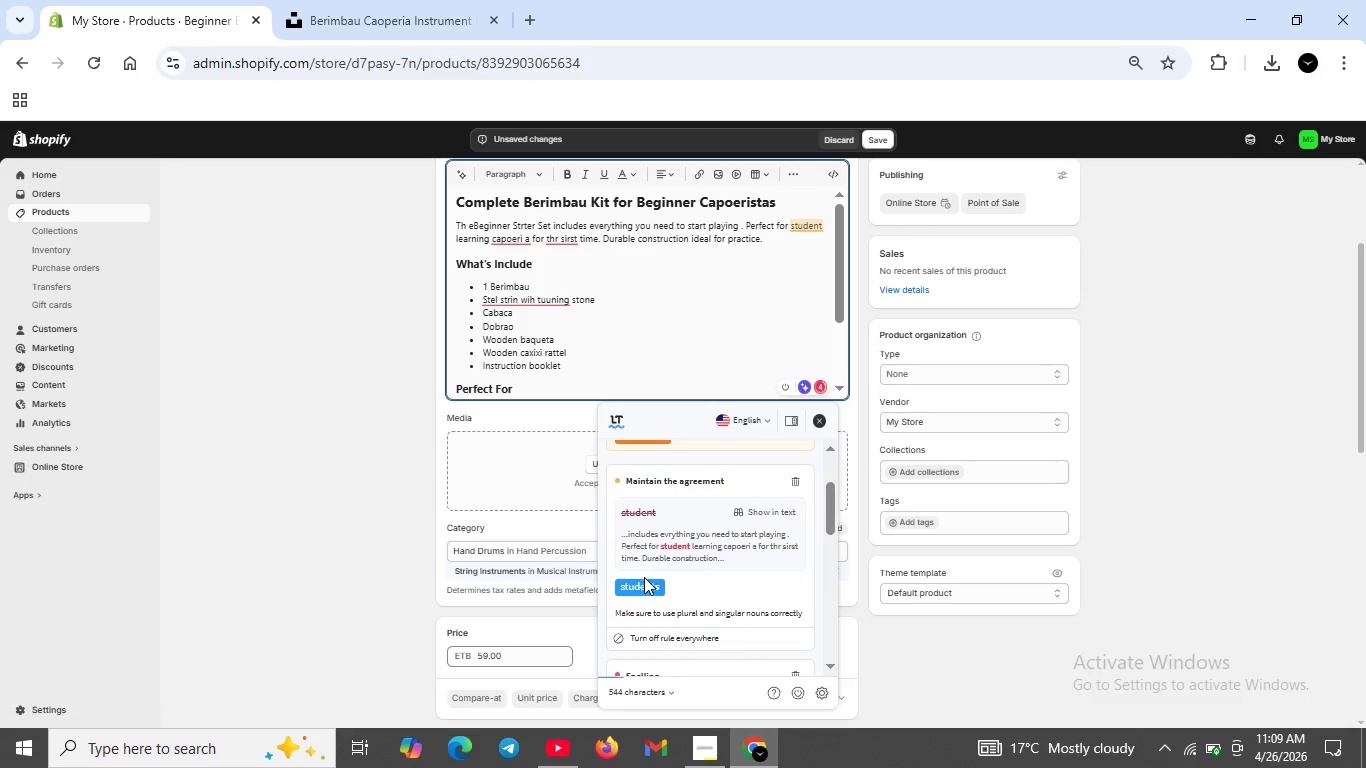 
left_click([644, 581])
 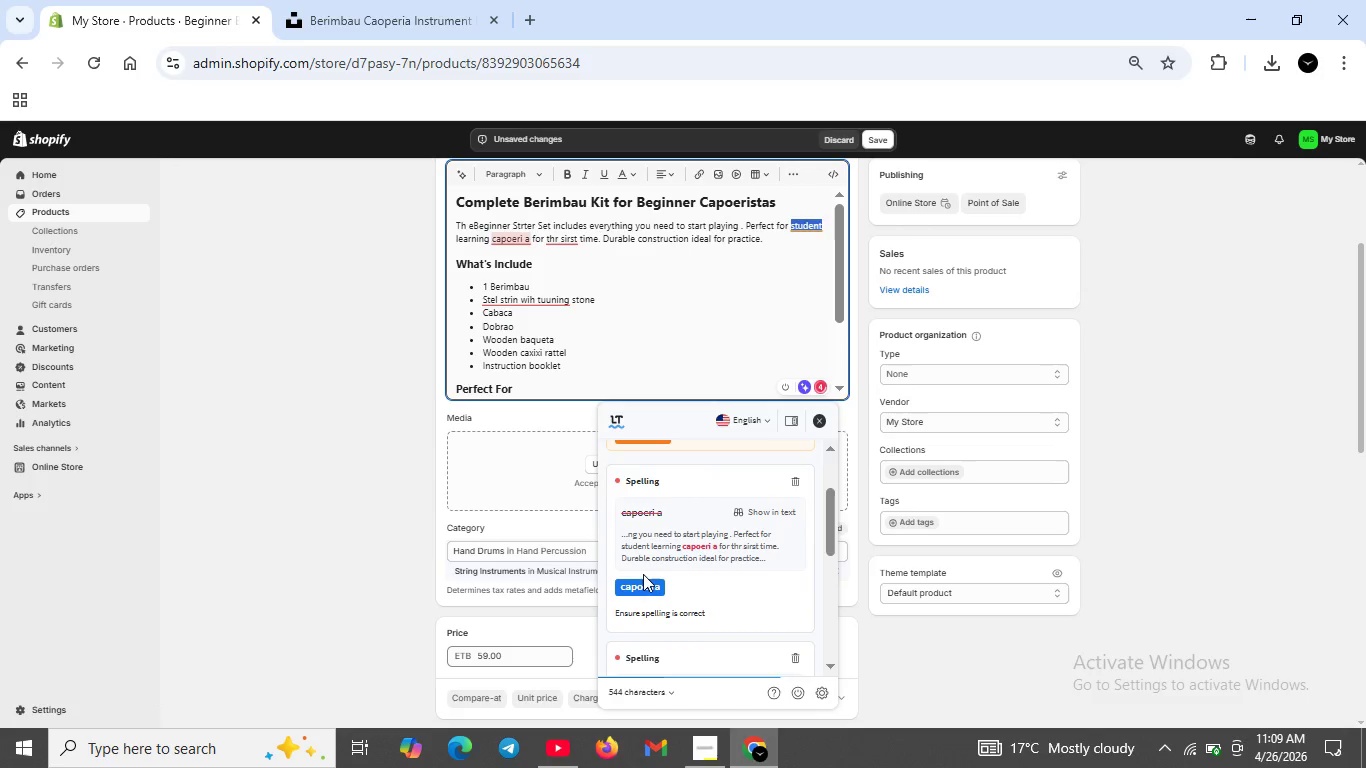 
scroll: coordinate [643, 574], scroll_direction: down, amount: 1.0
 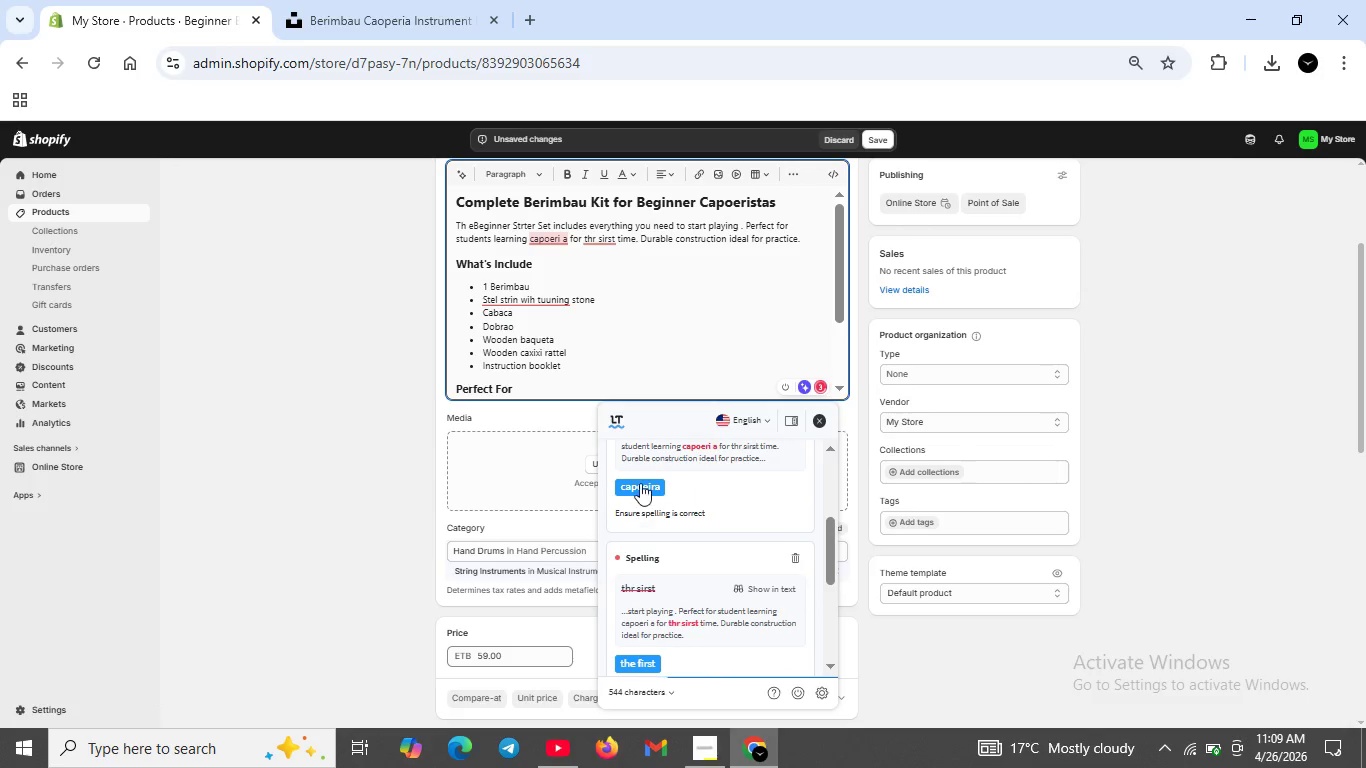 
left_click([640, 482])
 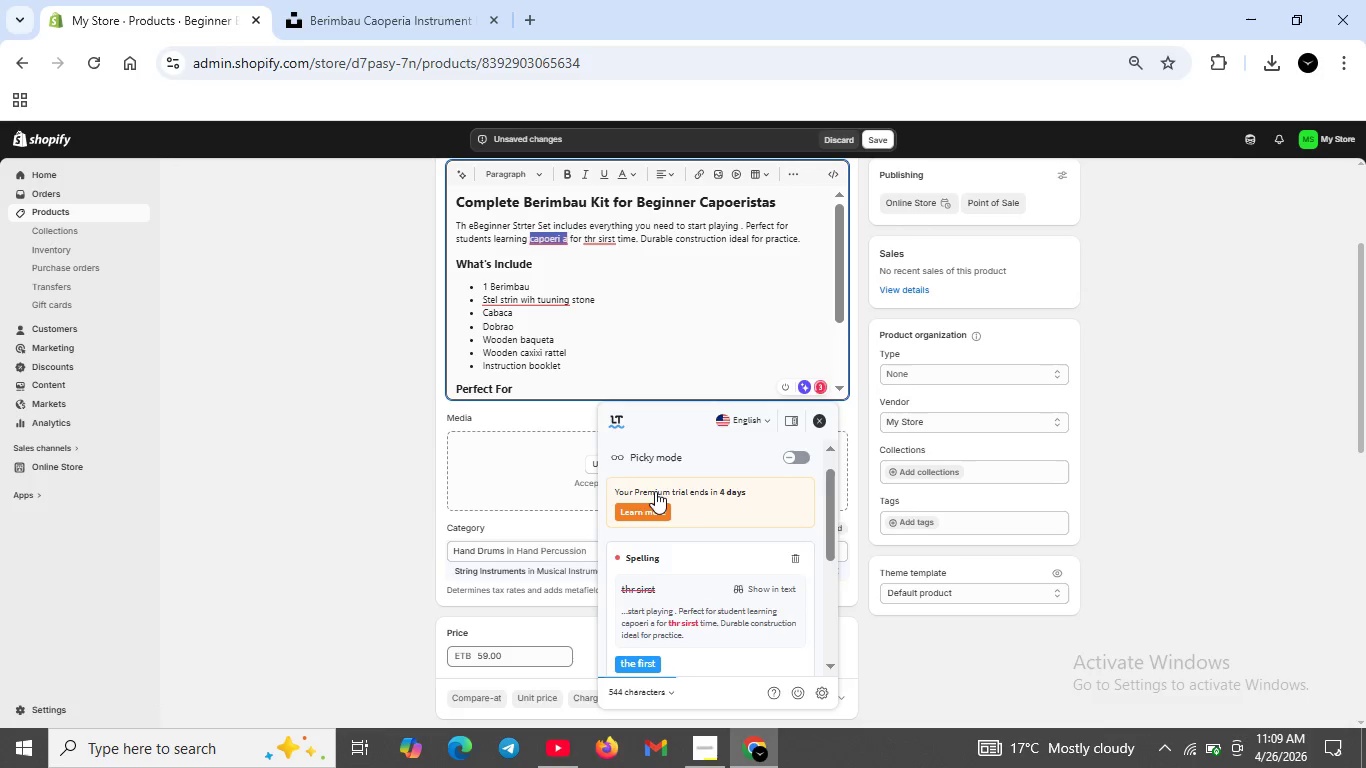 
scroll: coordinate [655, 492], scroll_direction: down, amount: 1.0
 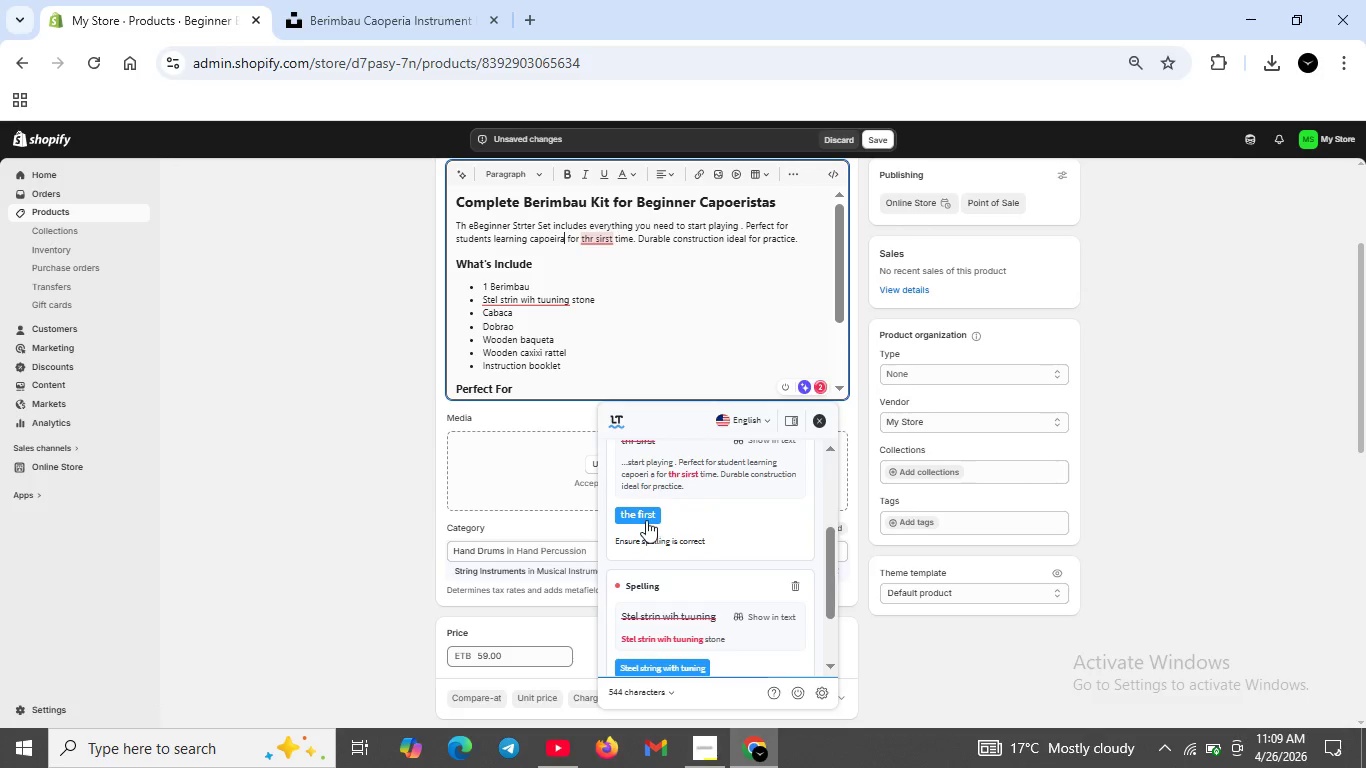 
left_click([642, 511])
 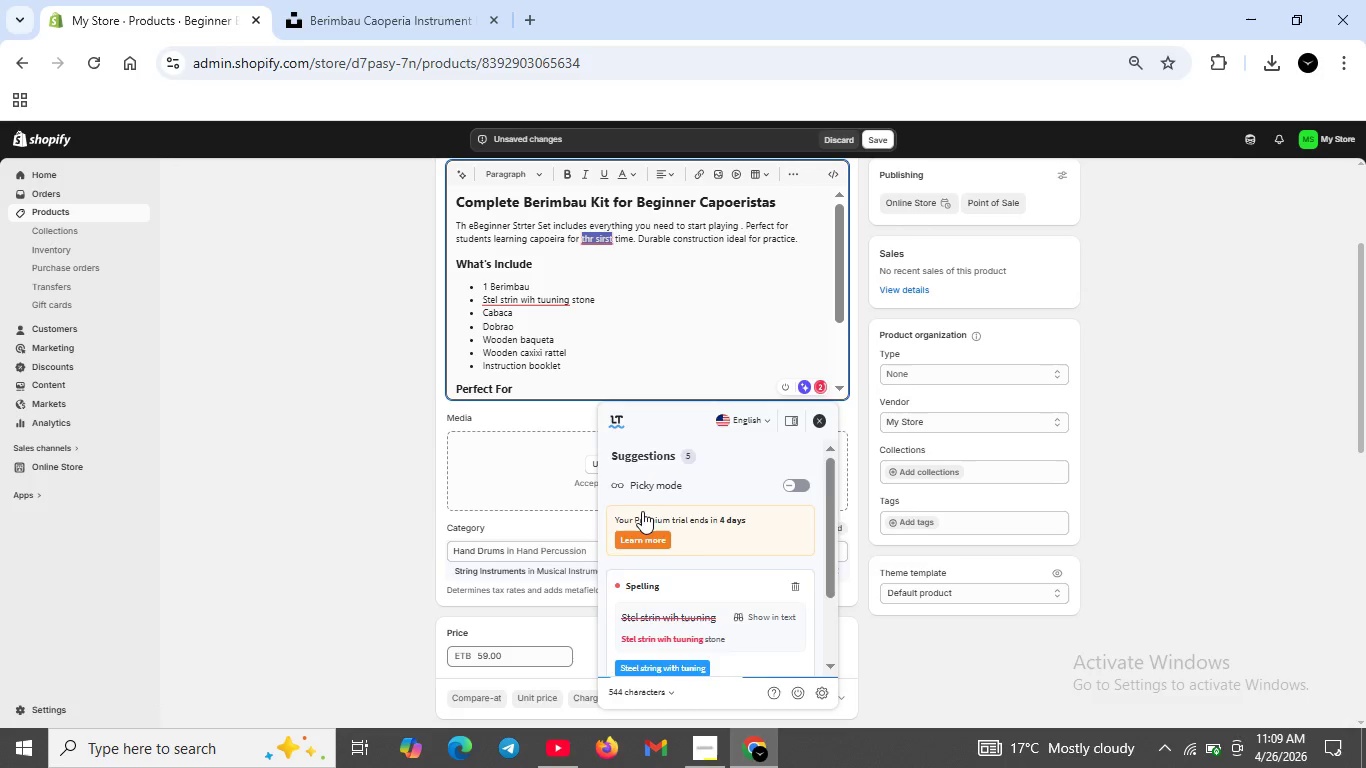 
scroll: coordinate [642, 512], scroll_direction: down, amount: 1.0
 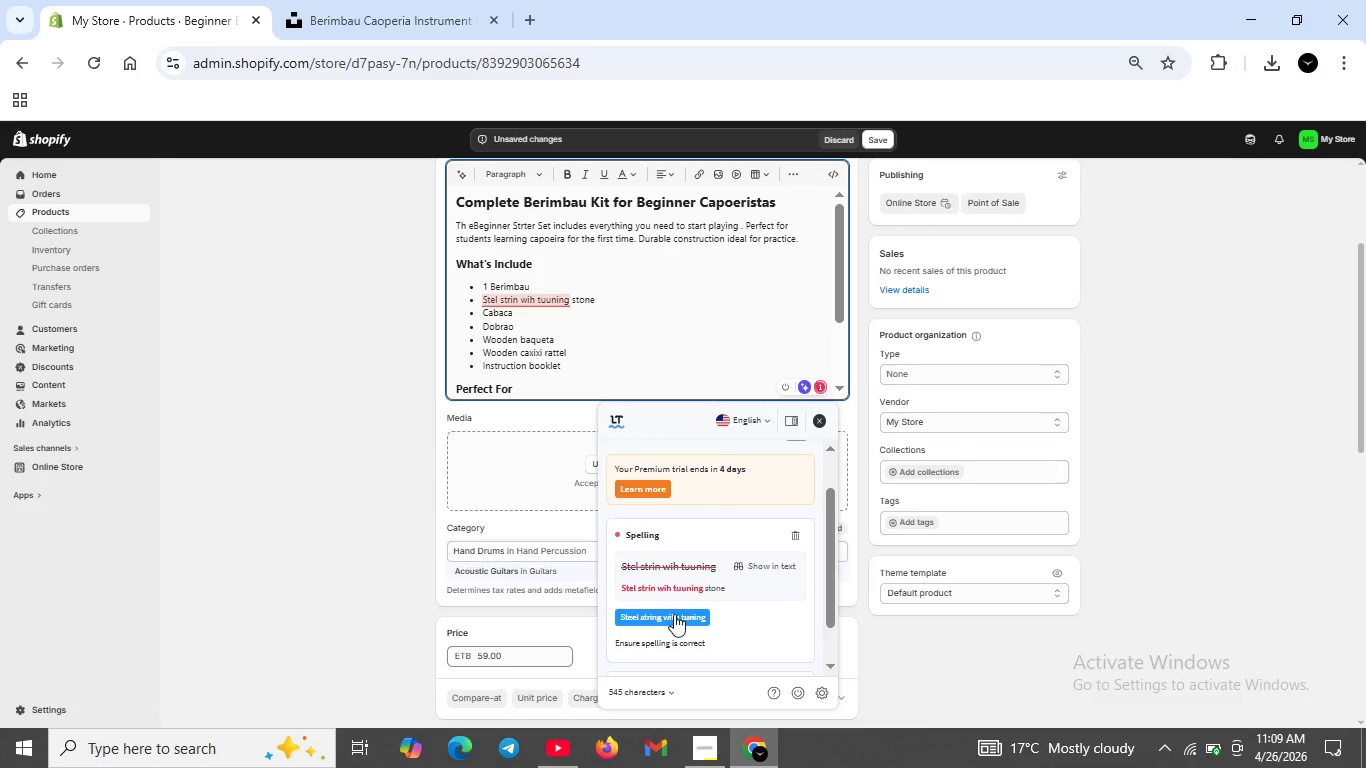 
left_click([674, 614])
 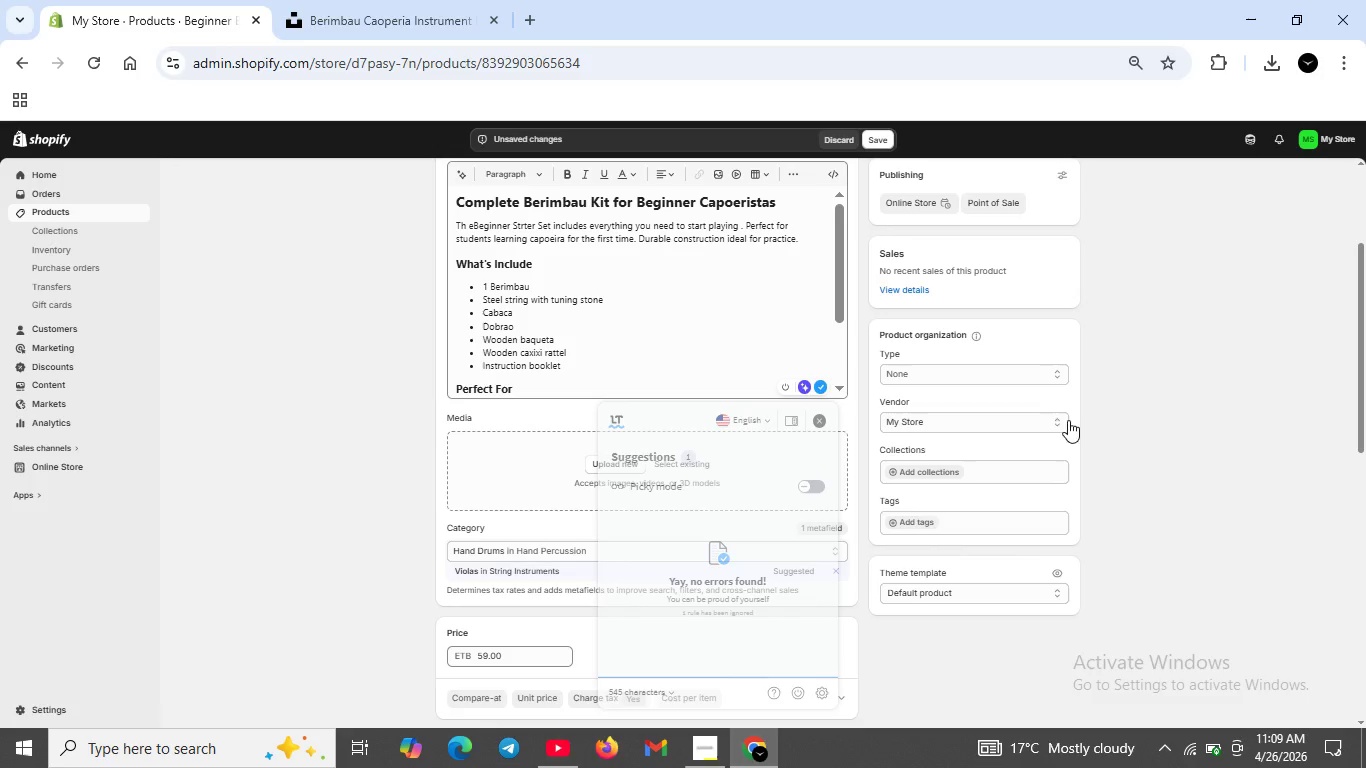 
scroll: coordinate [581, 351], scroll_direction: up, amount: 2.0
 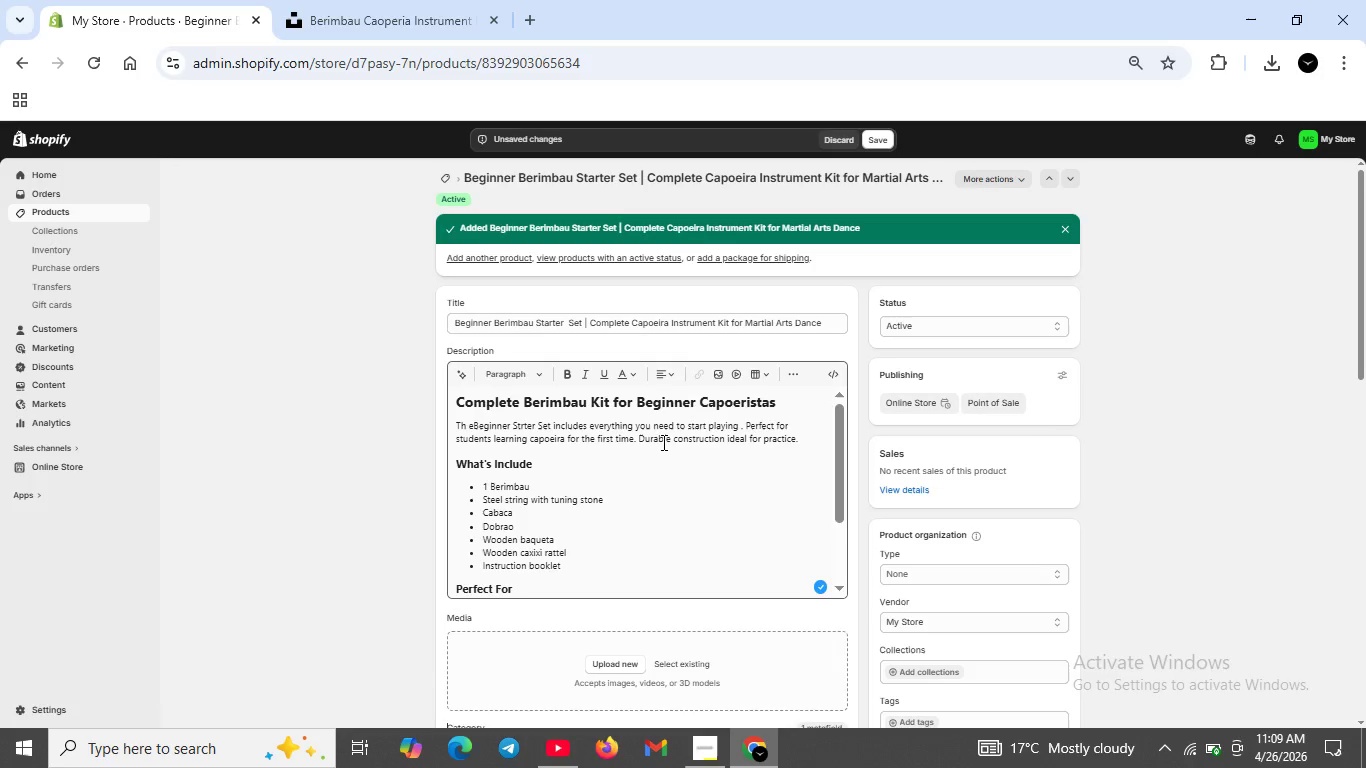 
scroll: coordinate [697, 500], scroll_direction: down, amount: 8.0
 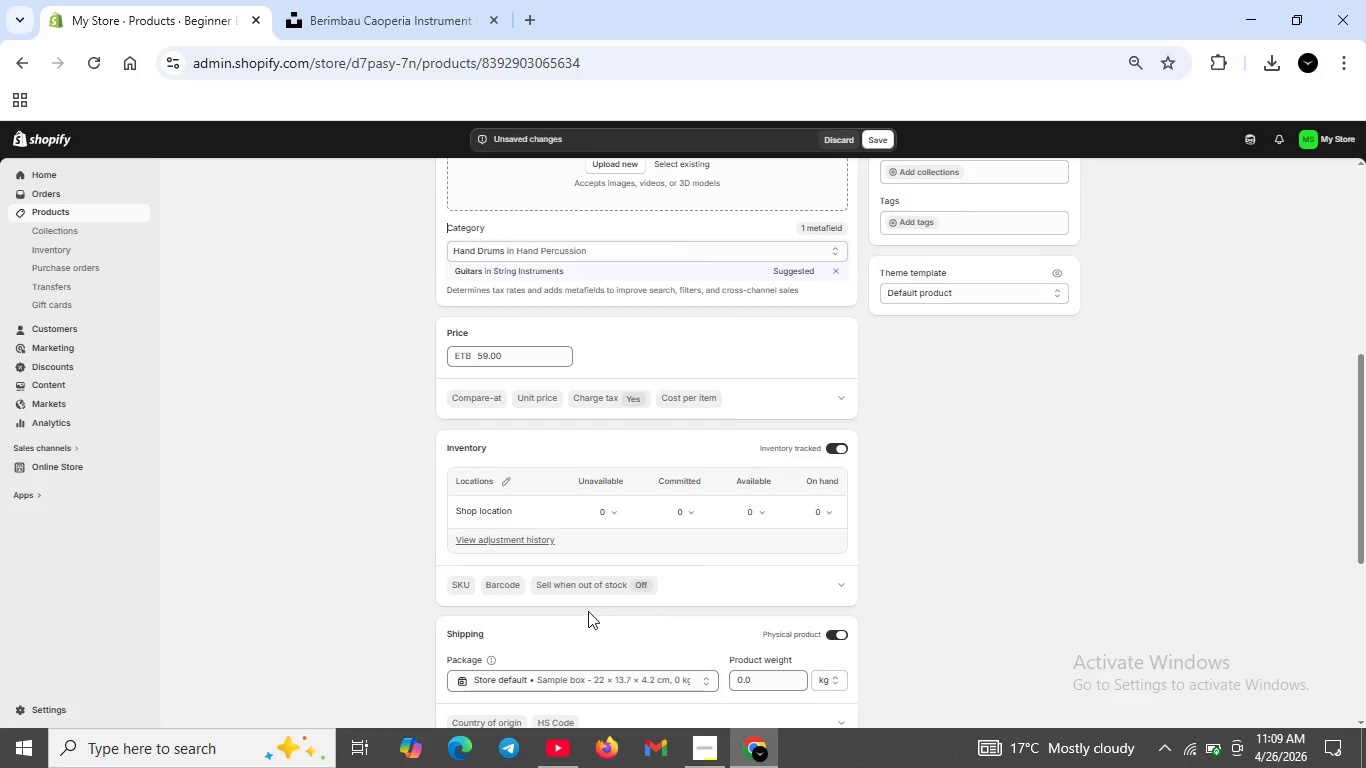 
left_click([461, 578])
 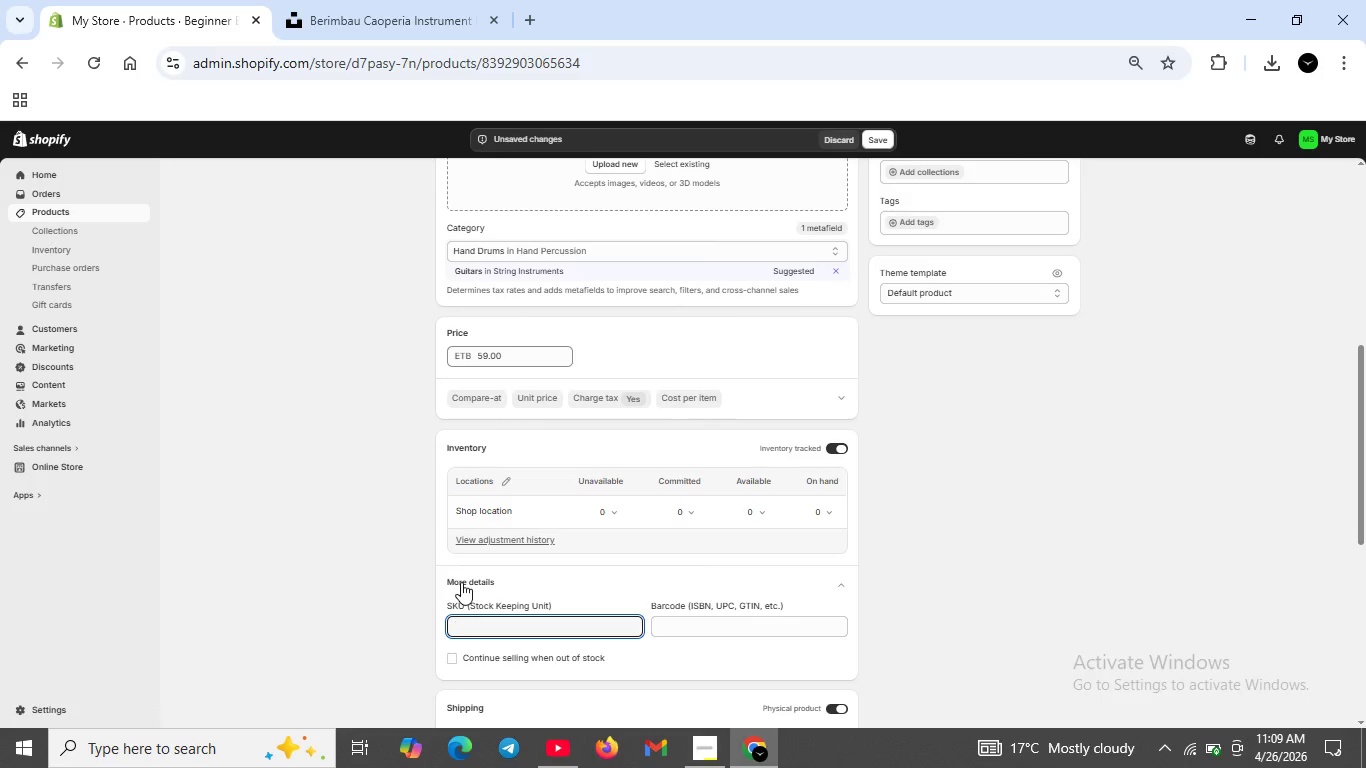 
left_click([482, 624])
 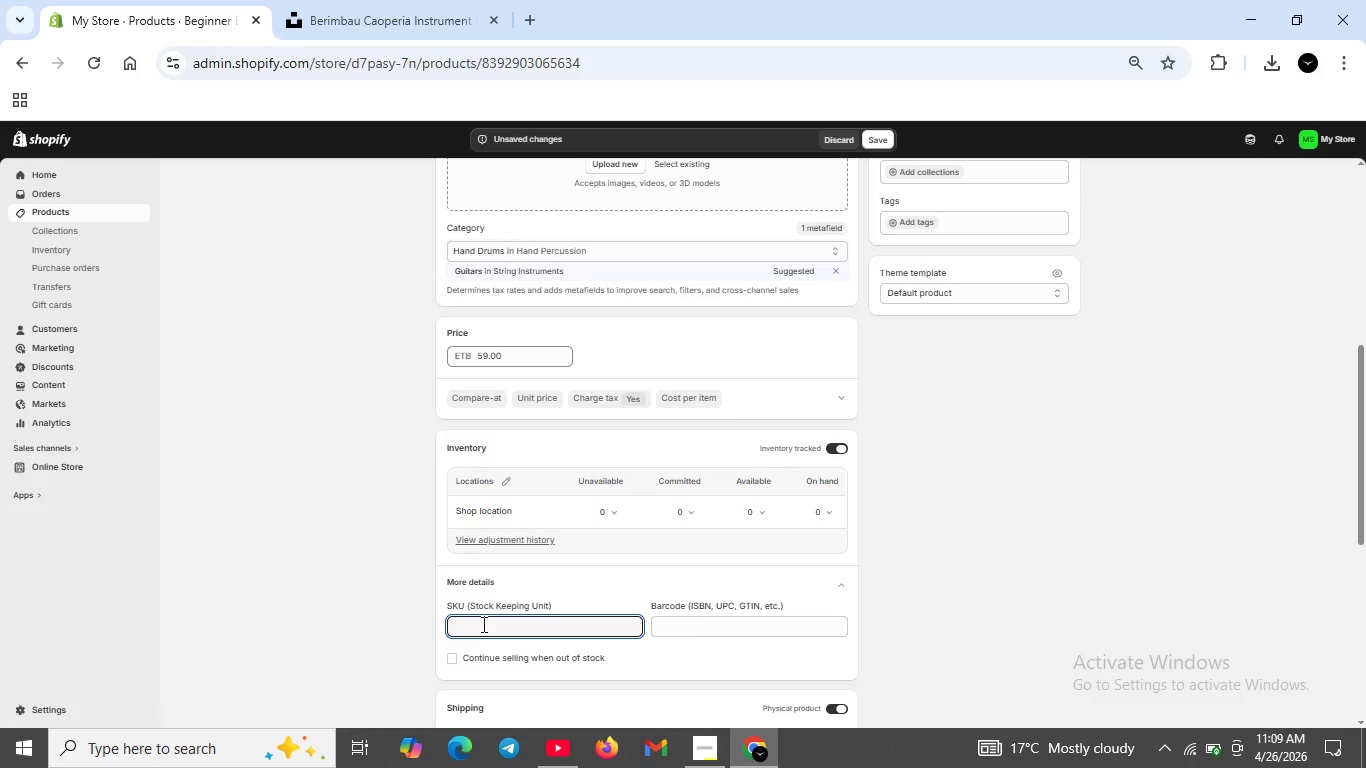 
type(CAP-BER-START-01)
 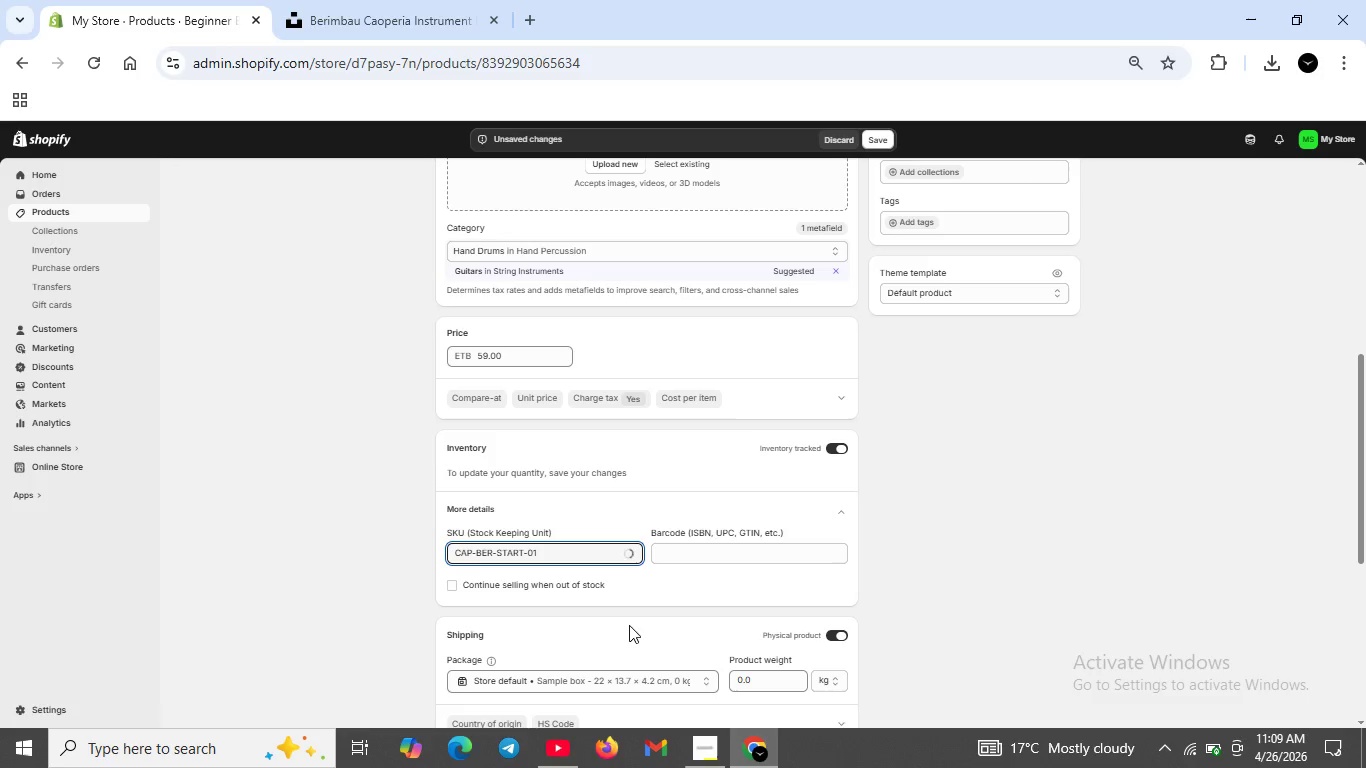 
scroll: coordinate [630, 624], scroll_direction: down, amount: 1.0
 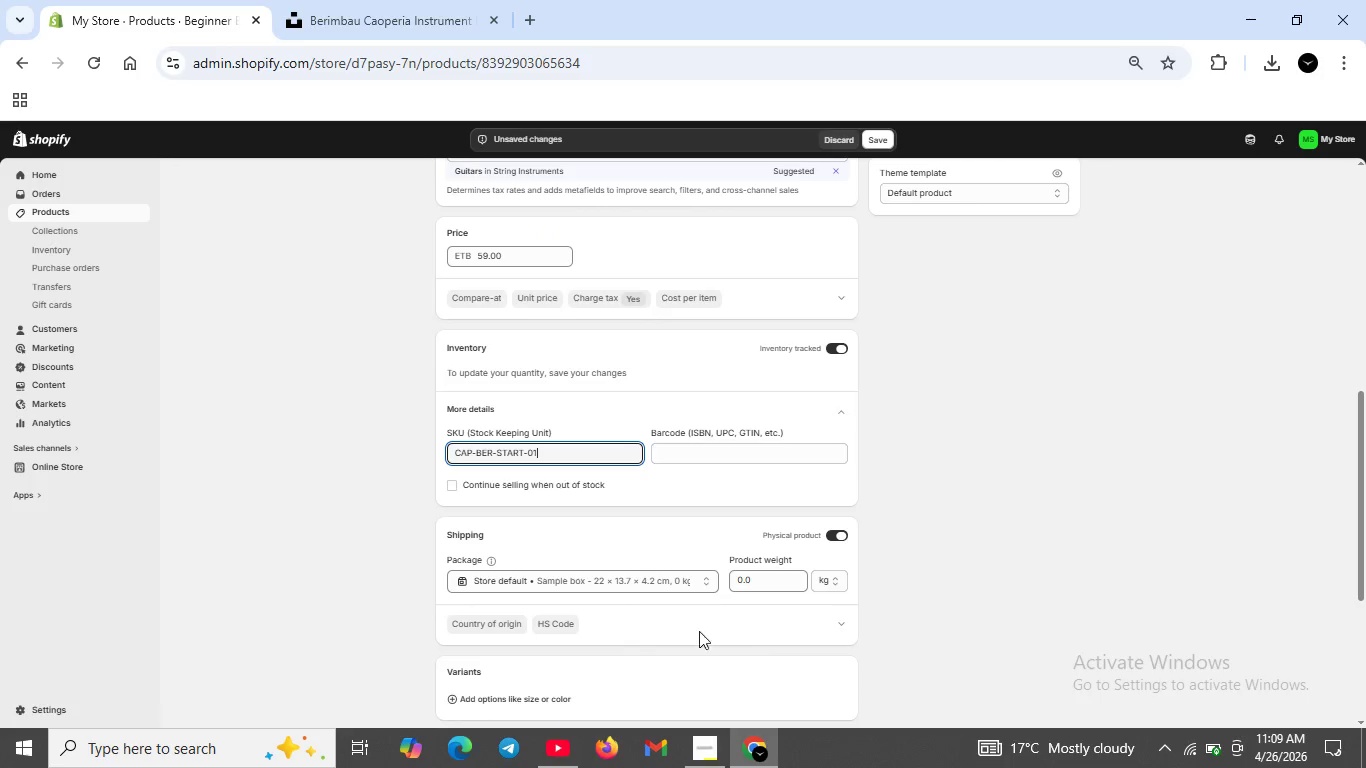 
scroll: coordinate [756, 633], scroll_direction: up, amount: 1.0
 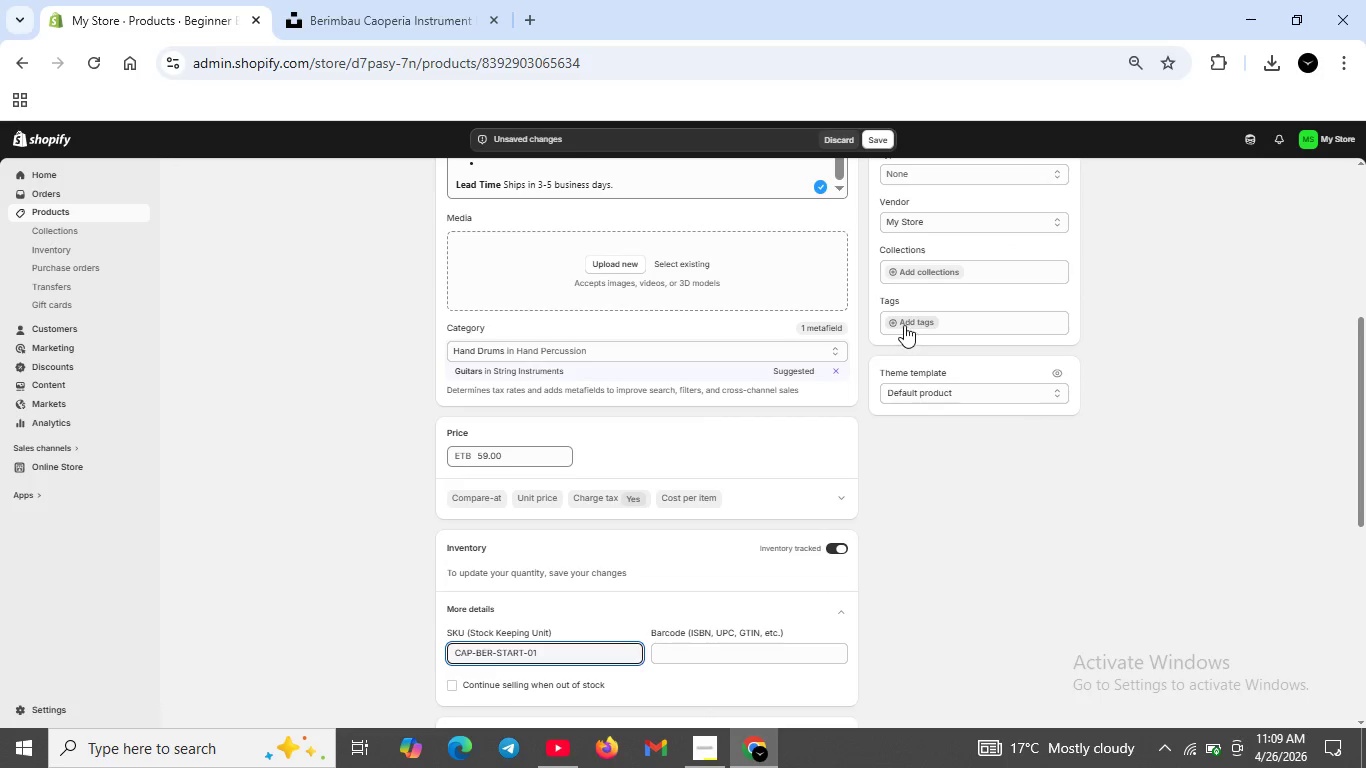 
left_click([895, 325])
 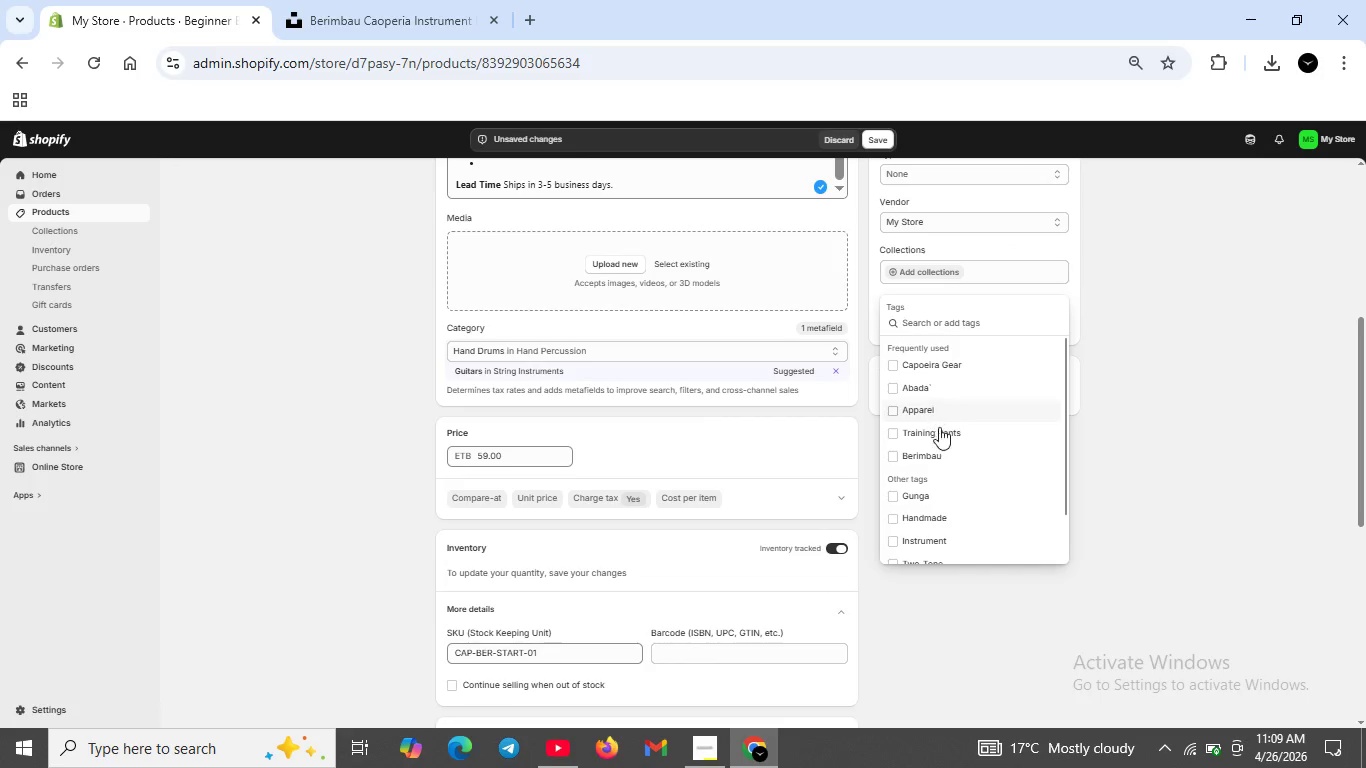 
scroll: coordinate [963, 497], scroll_direction: down, amount: 1.0
 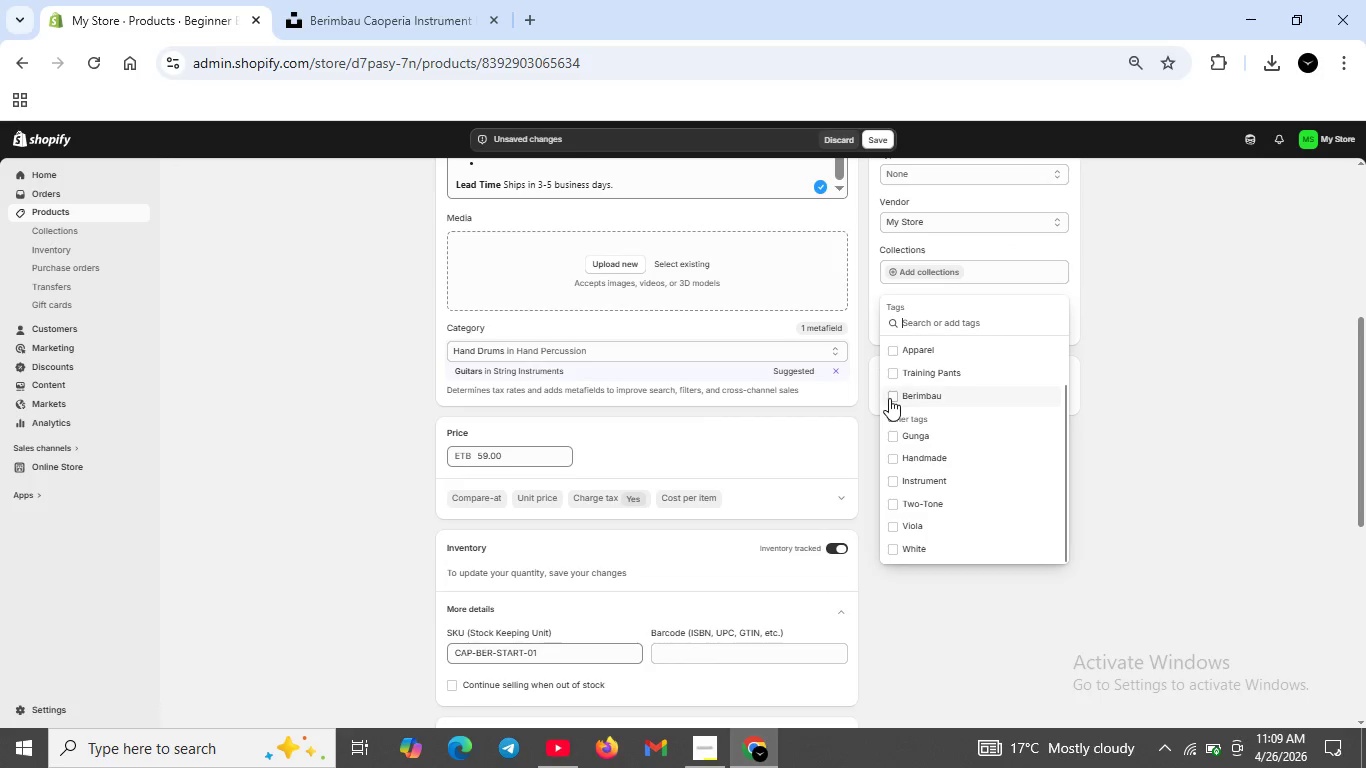 
left_click([890, 398])
 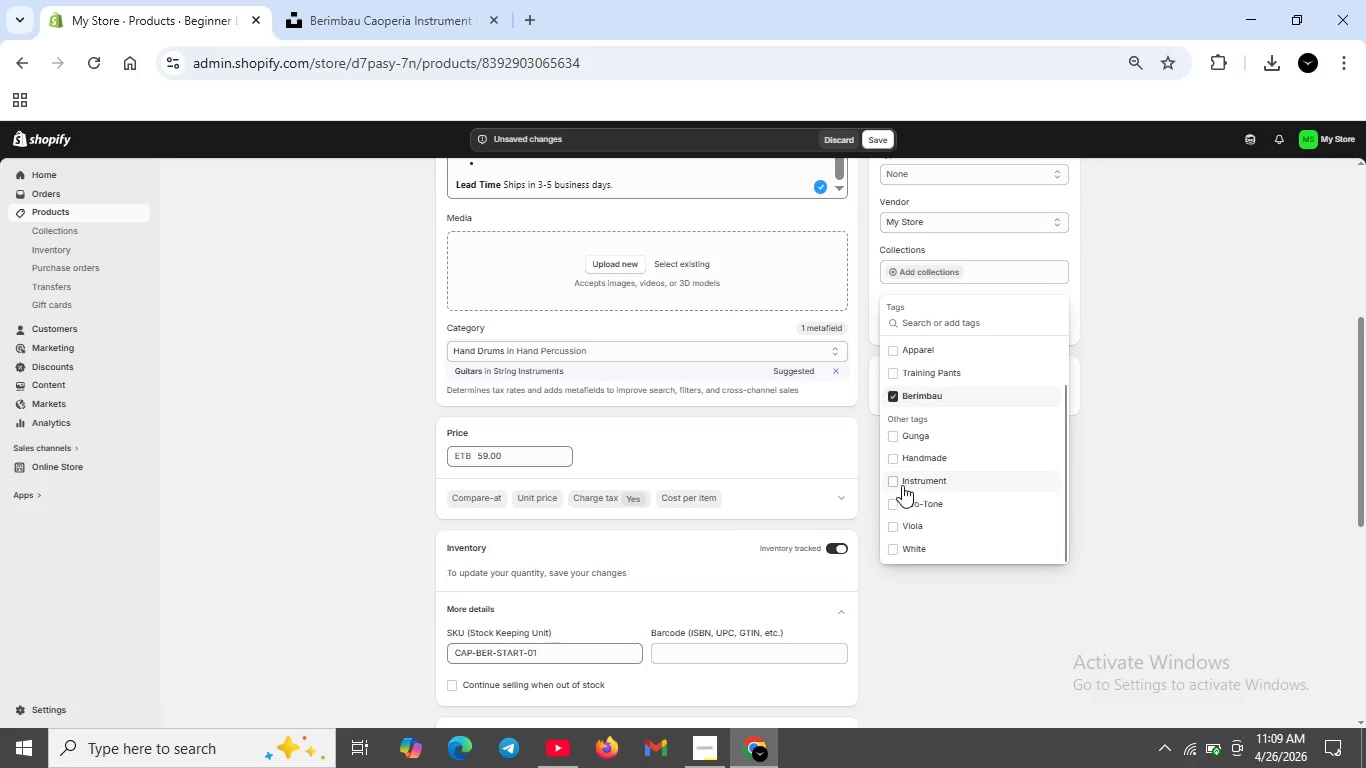 
left_click([897, 479])
 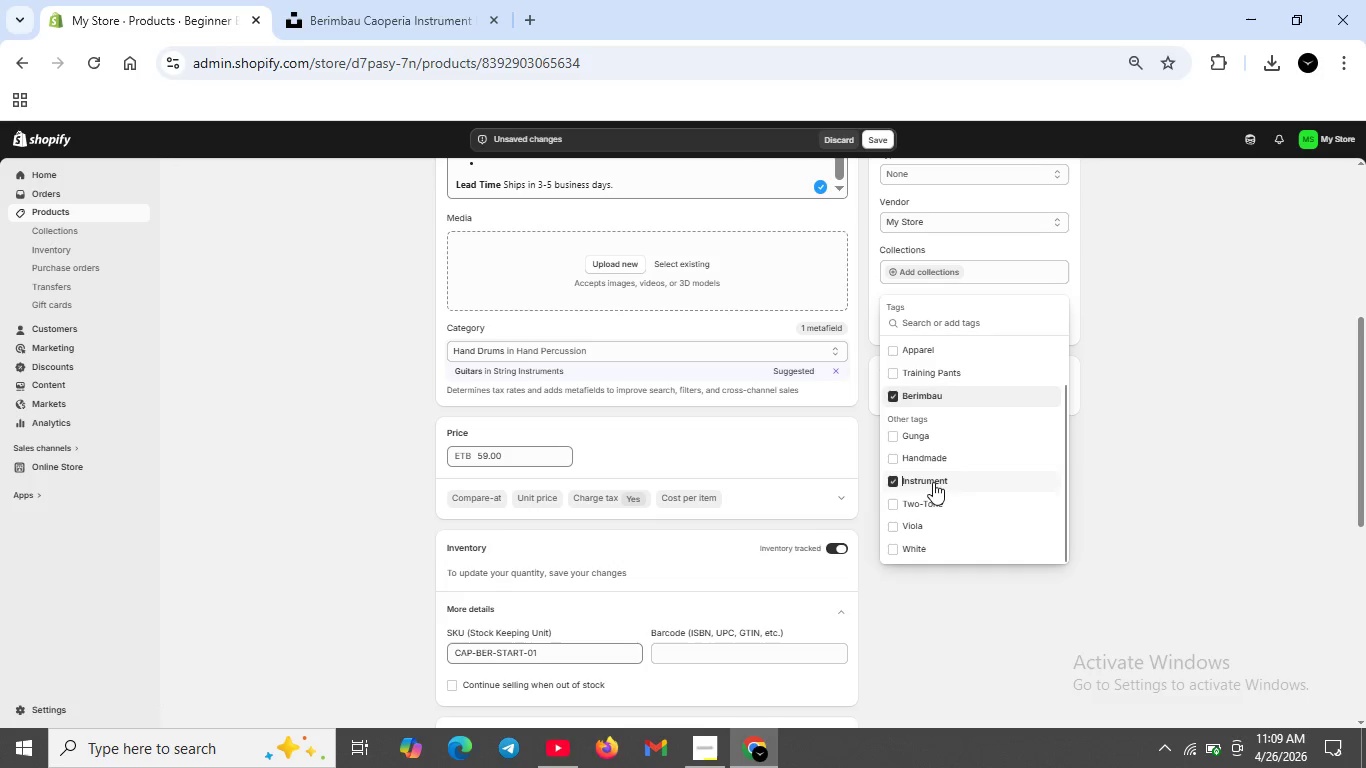 
scroll: coordinate [967, 482], scroll_direction: down, amount: 2.0
 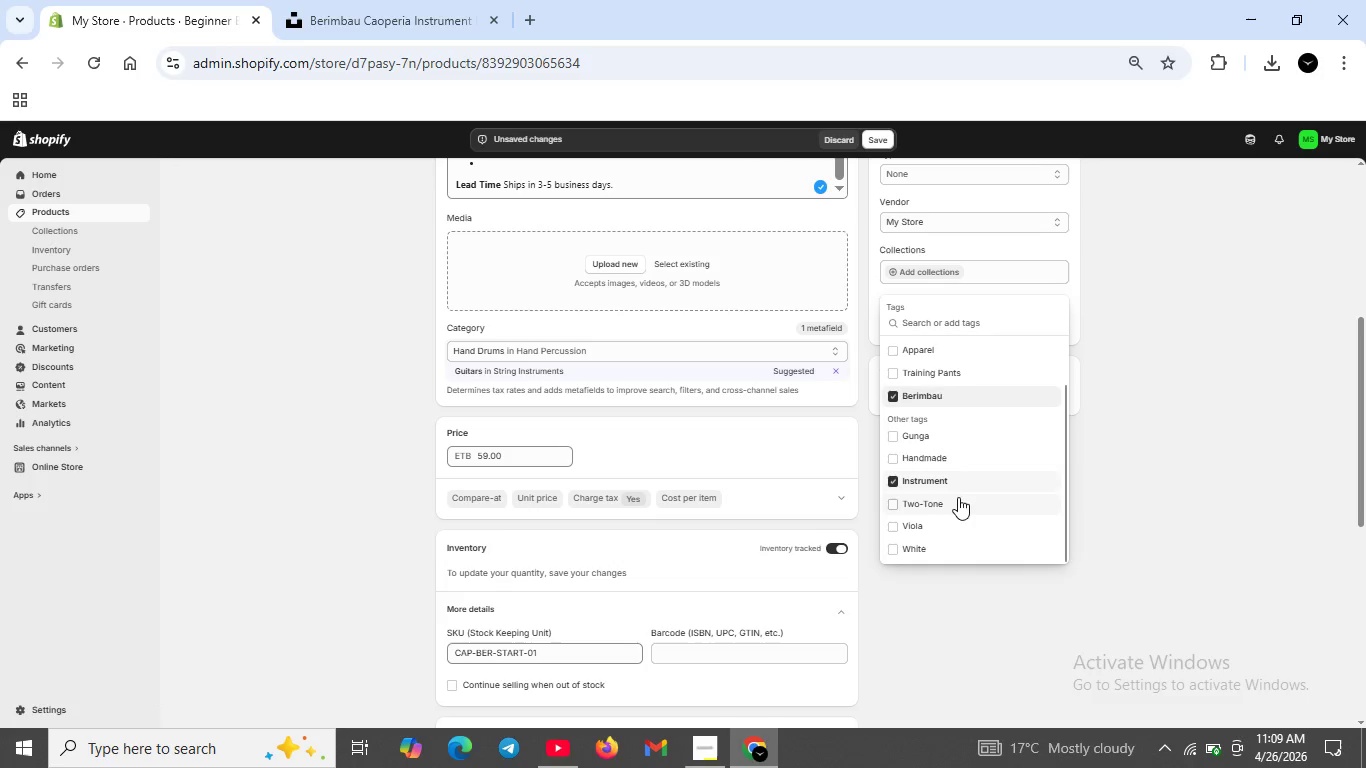 
scroll: coordinate [955, 494], scroll_direction: up, amount: 2.0
 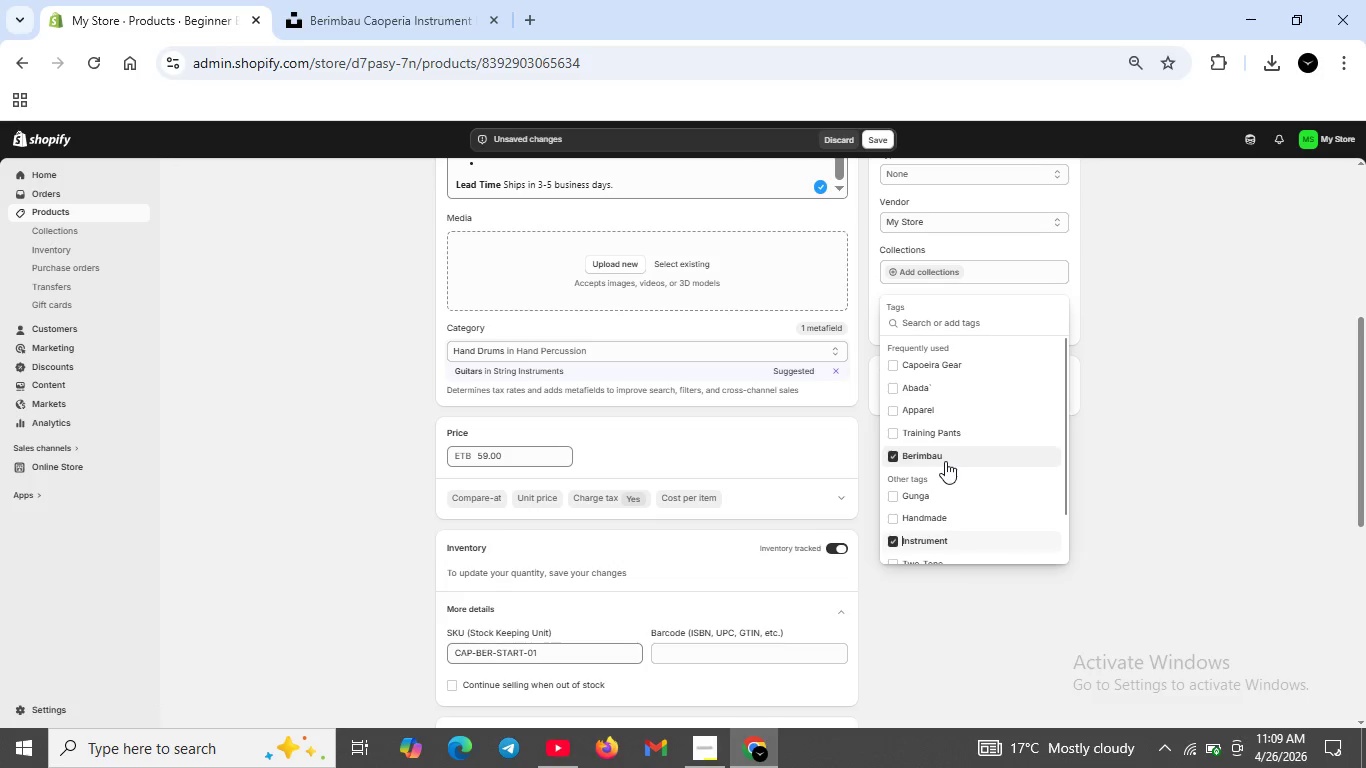 
scroll: coordinate [955, 502], scroll_direction: down, amount: 4.0
 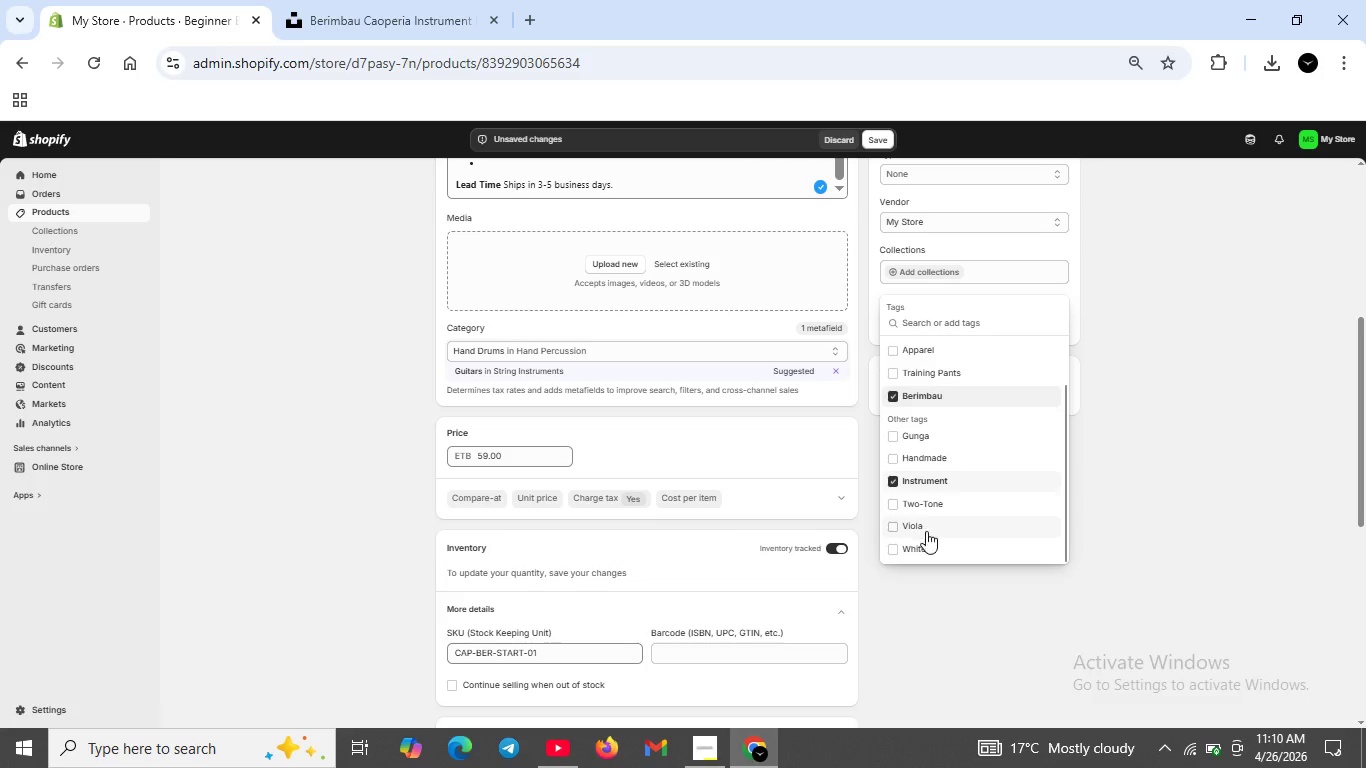 
scroll: coordinate [912, 446], scroll_direction: up, amount: 1.0
 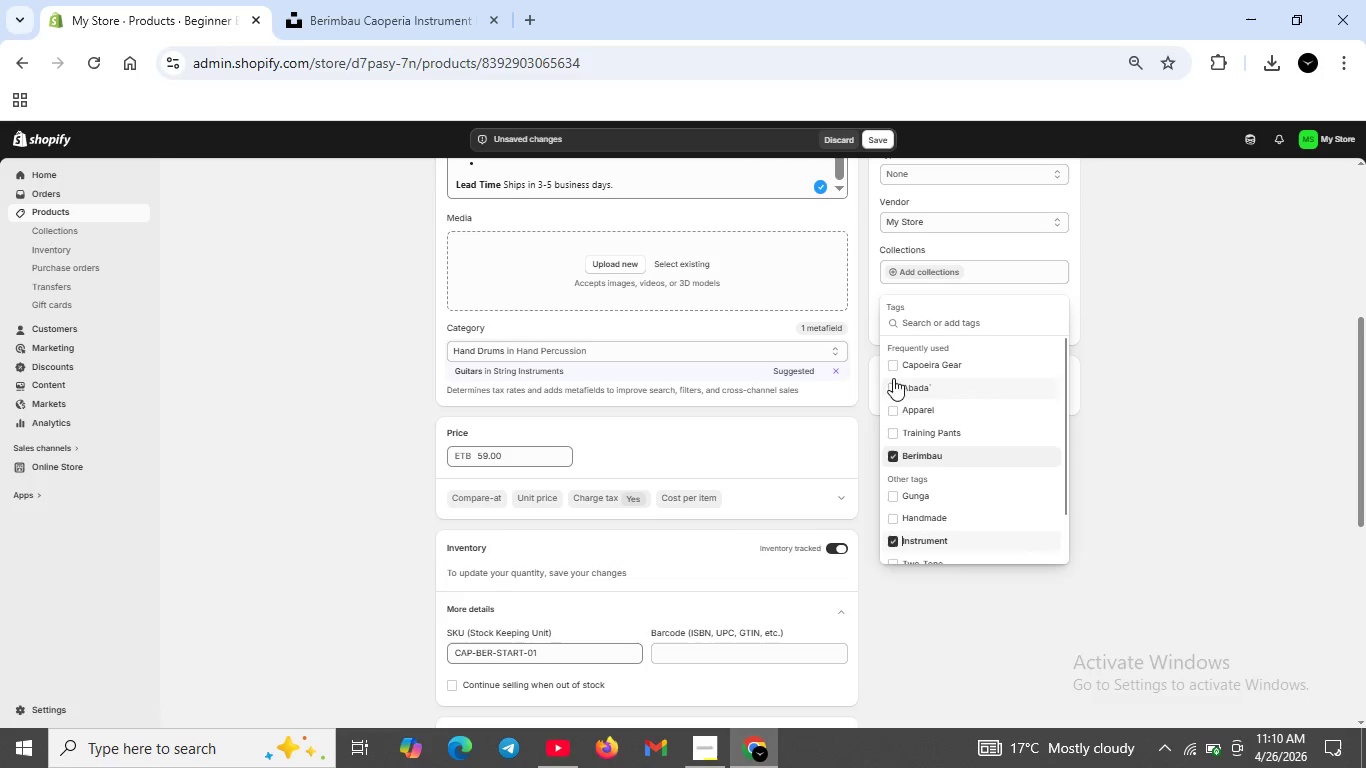 
left_click([889, 365])
 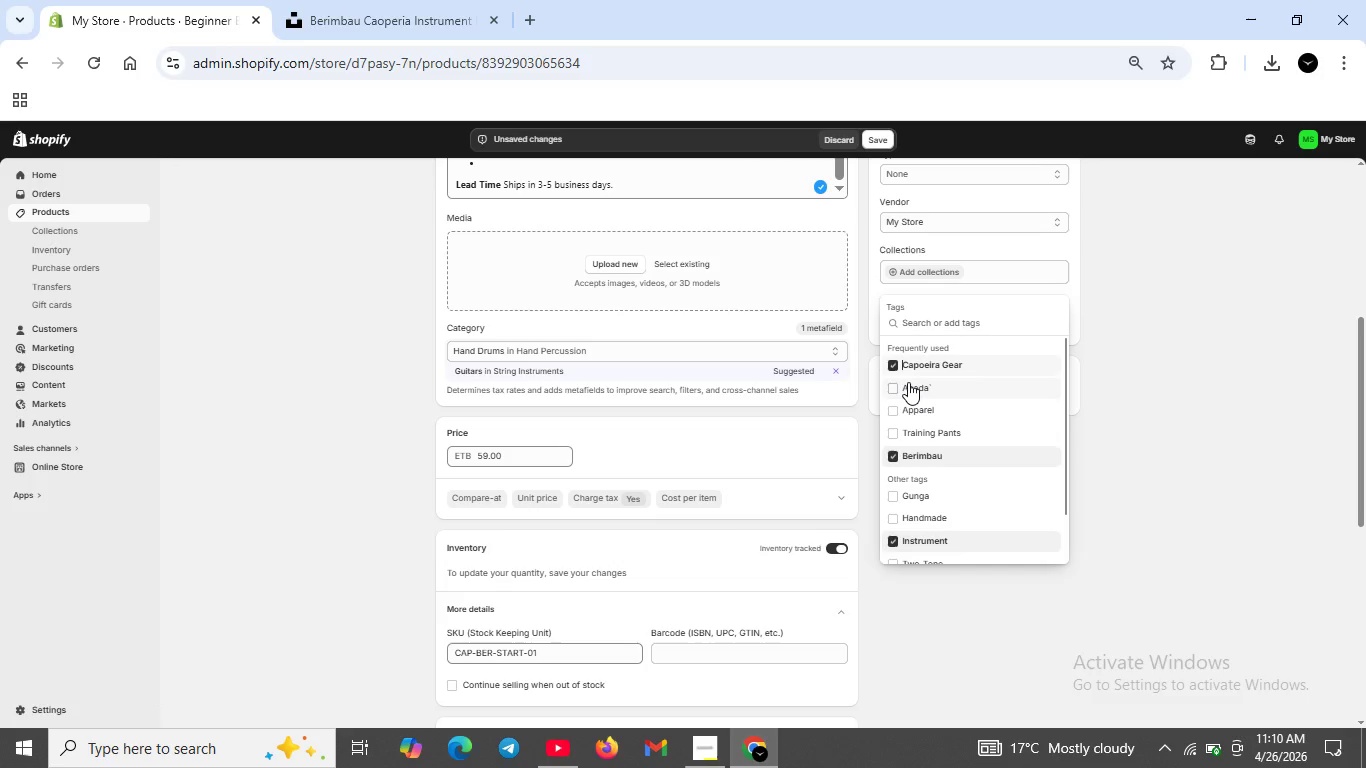 
scroll: coordinate [913, 433], scroll_direction: down, amount: 3.0
 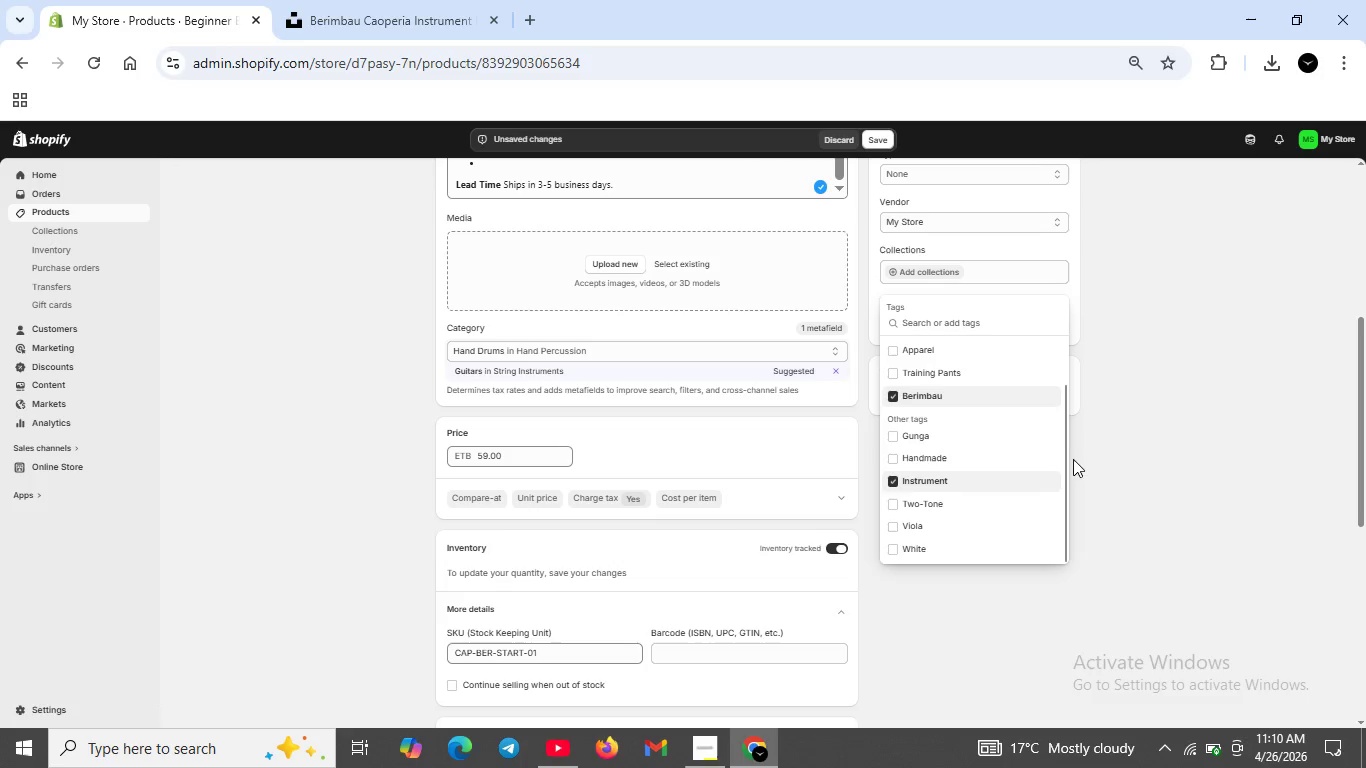 
left_click([1079, 453])
 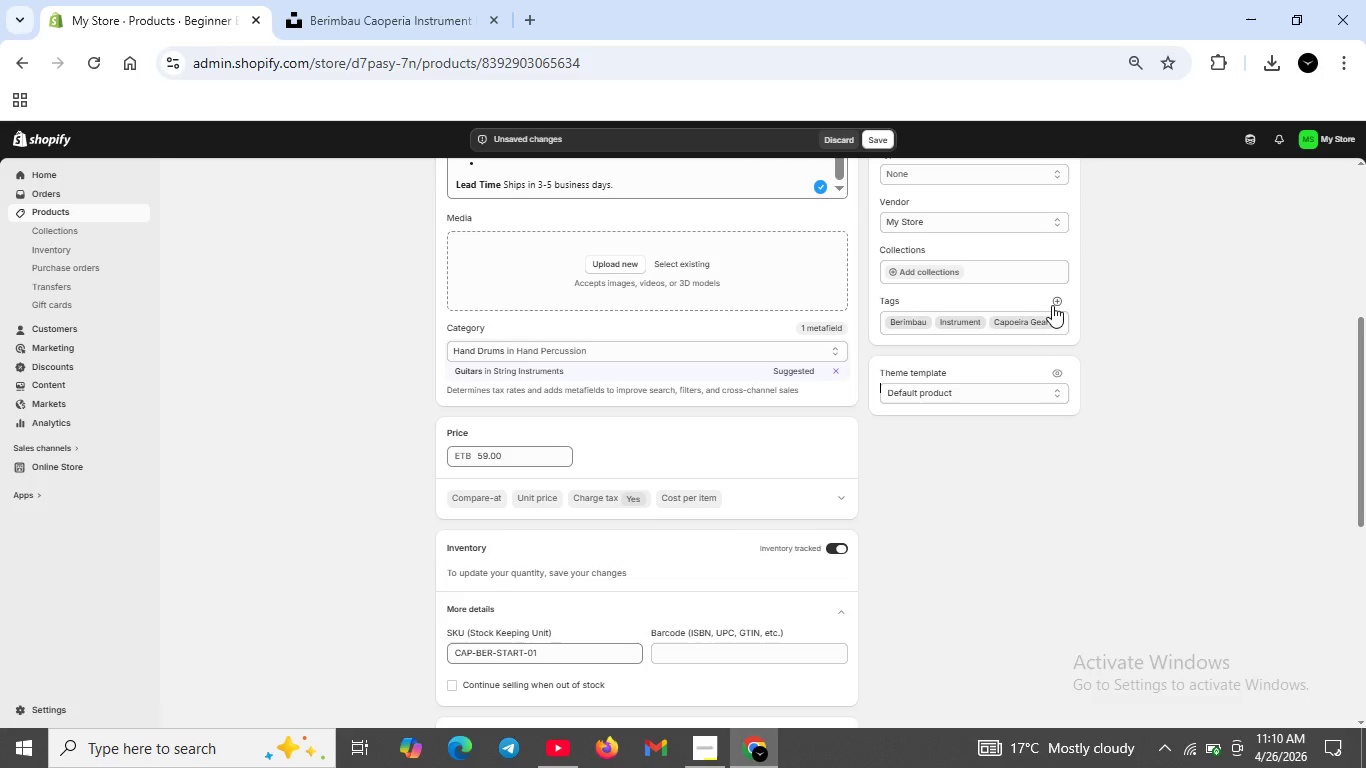 
left_click([1058, 298])
 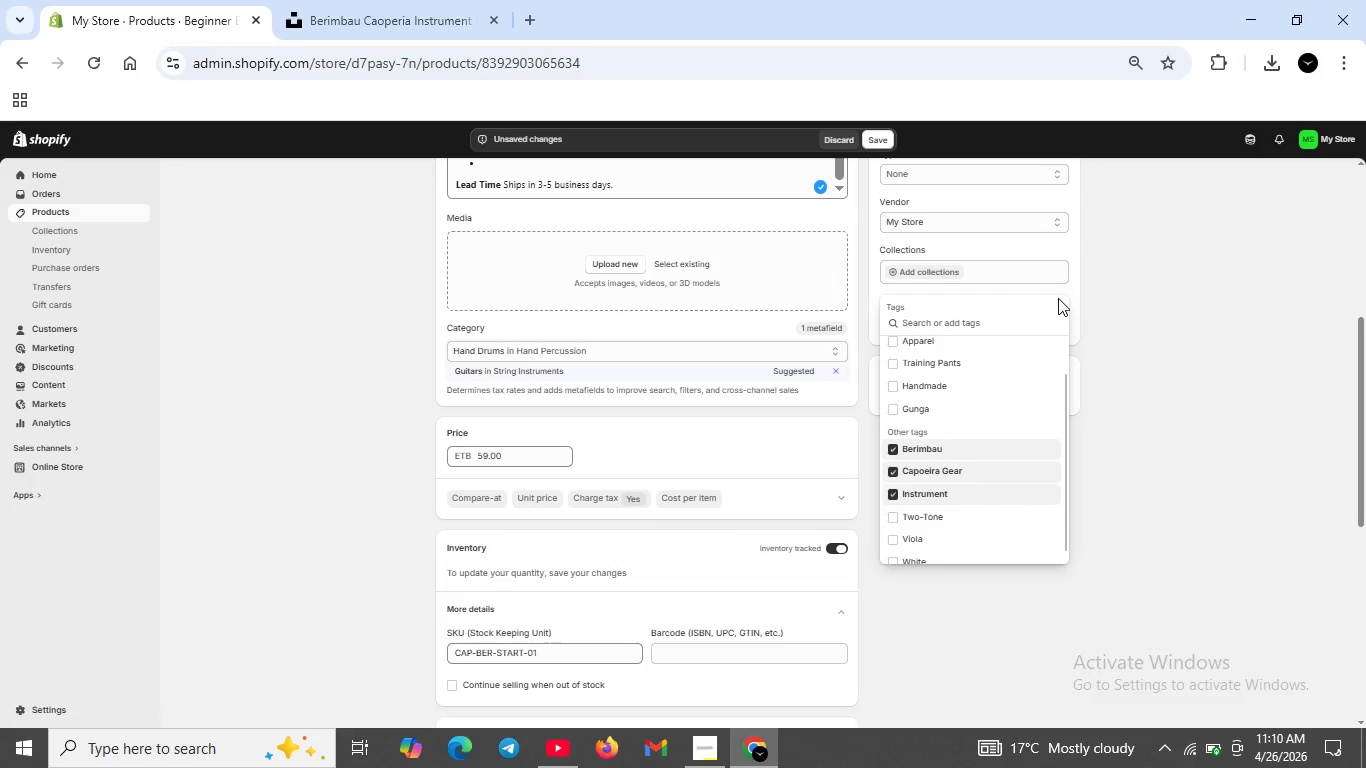 
key(CapsLock)
 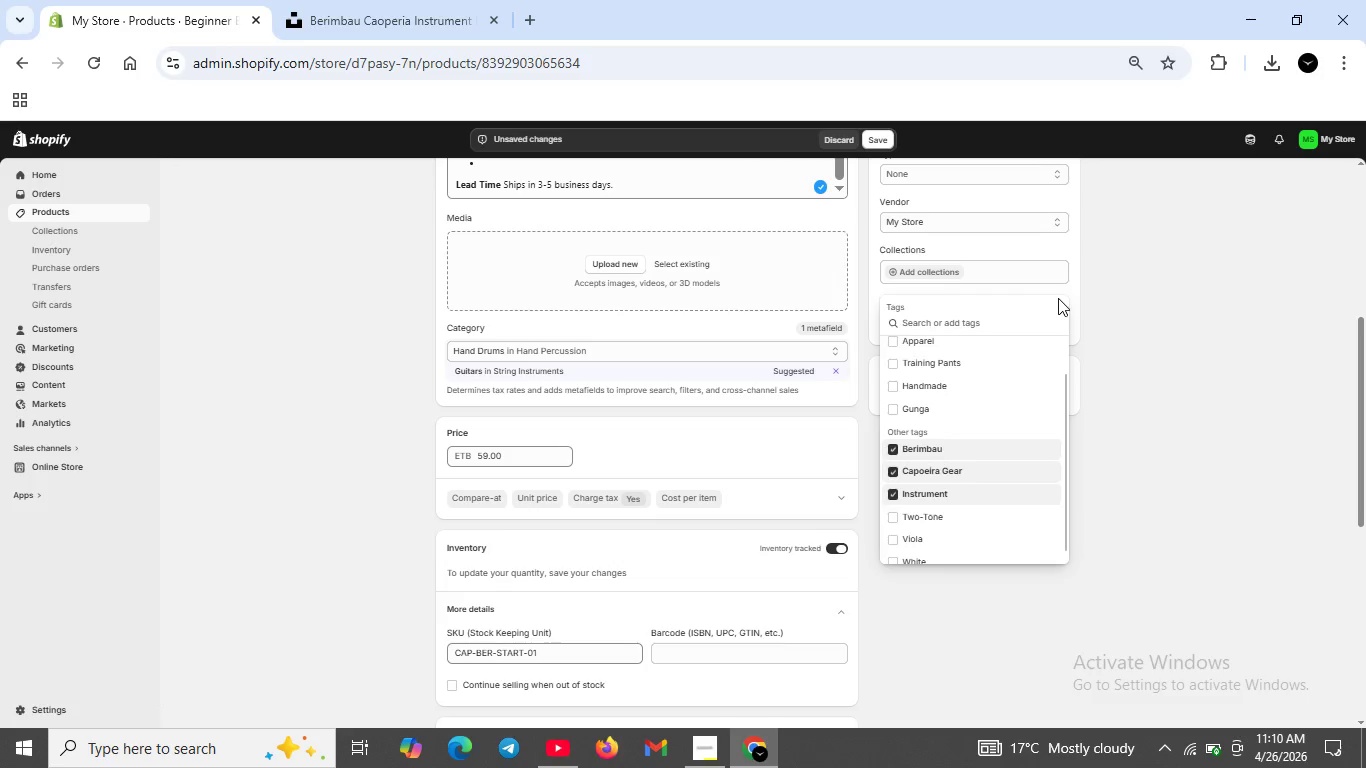 
key(I)
 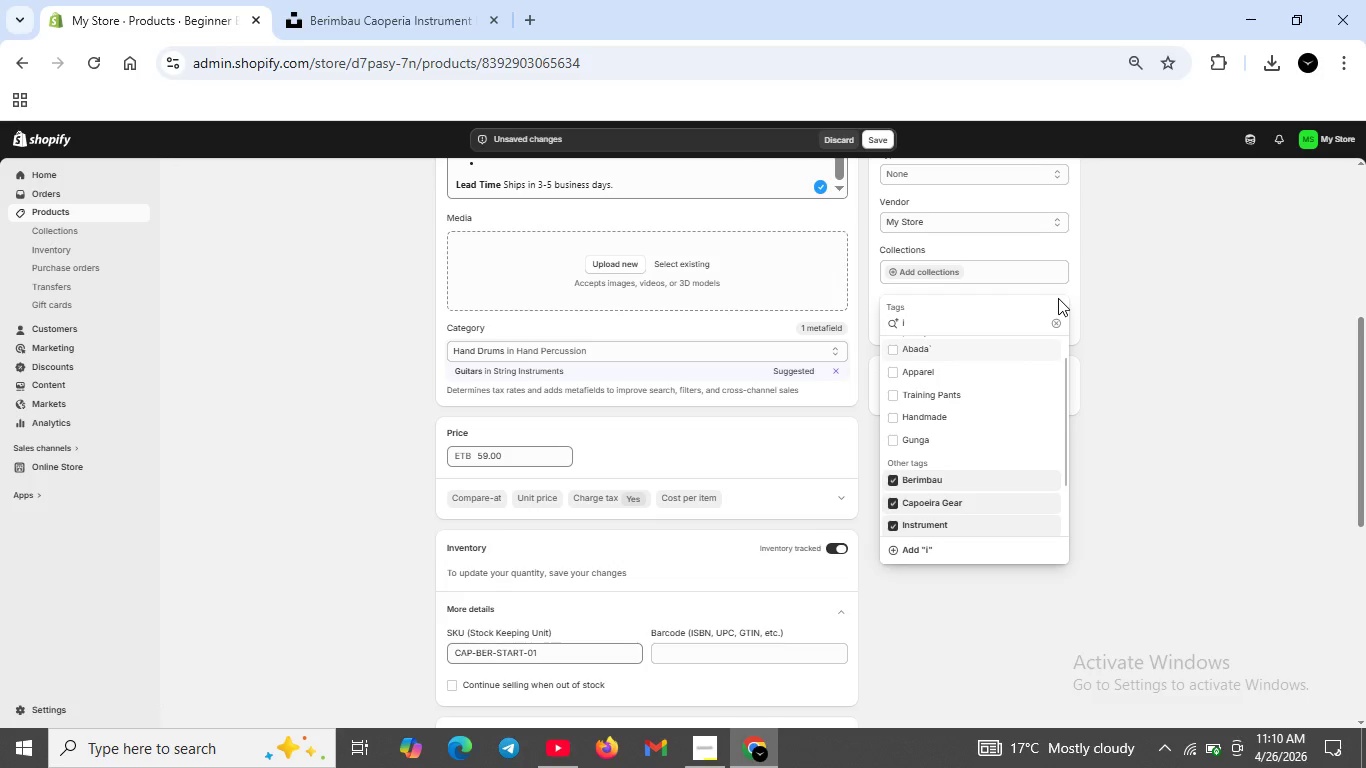 
key(CapsLock)
 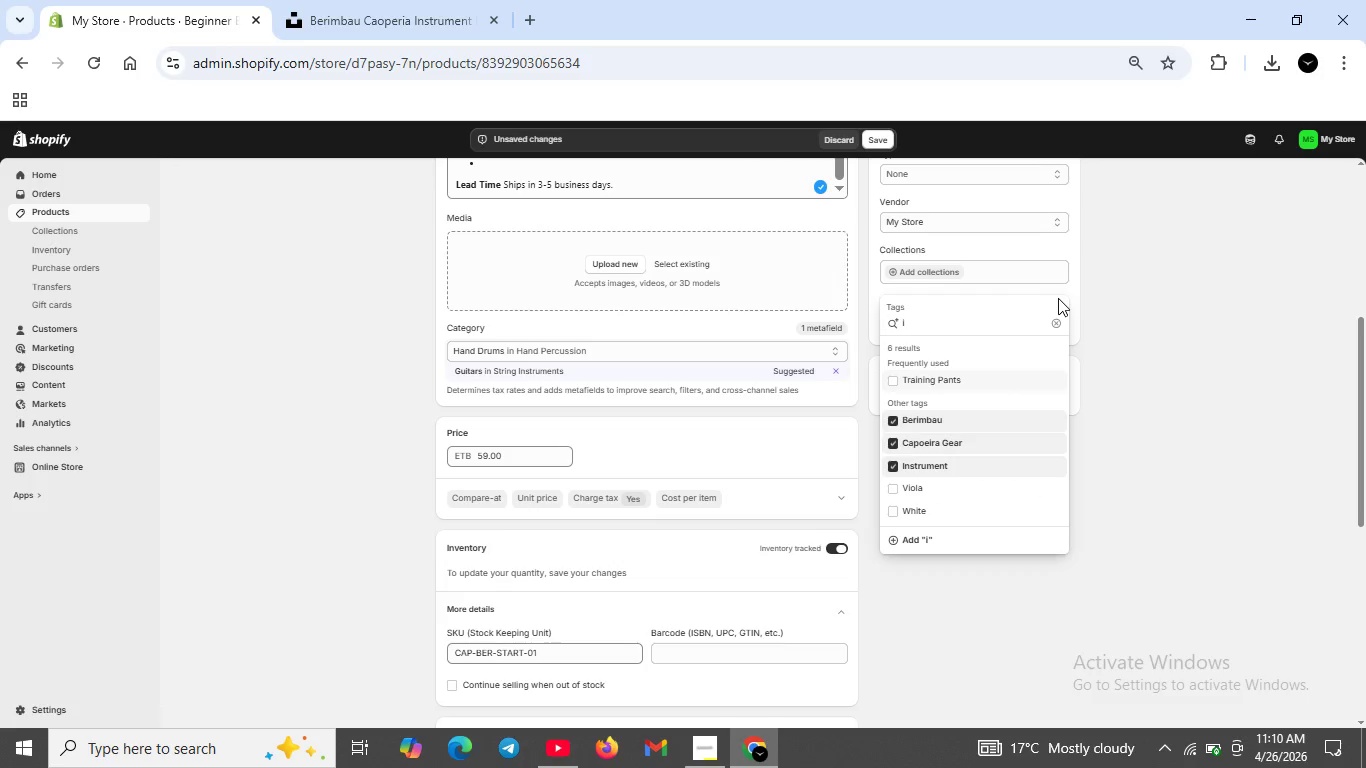 
key(N)
 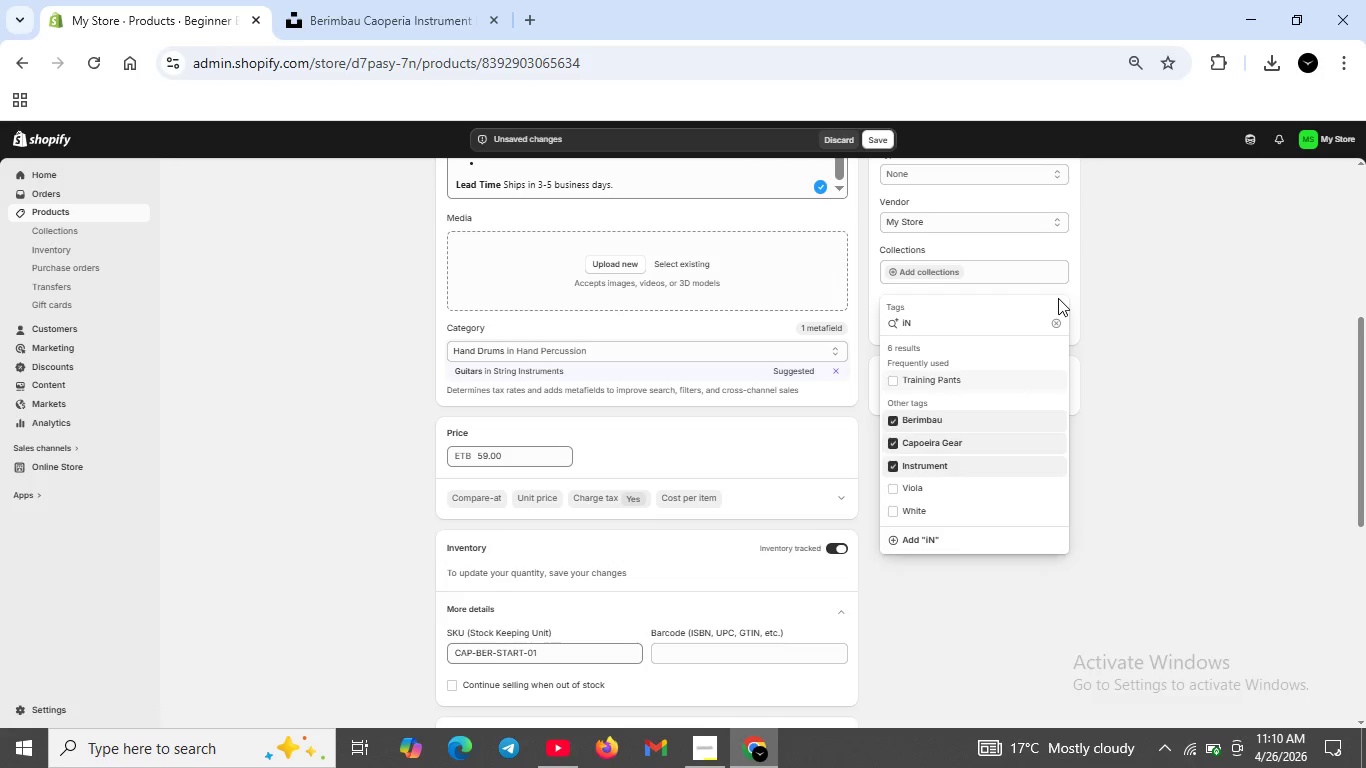 
key(CapsLock)
 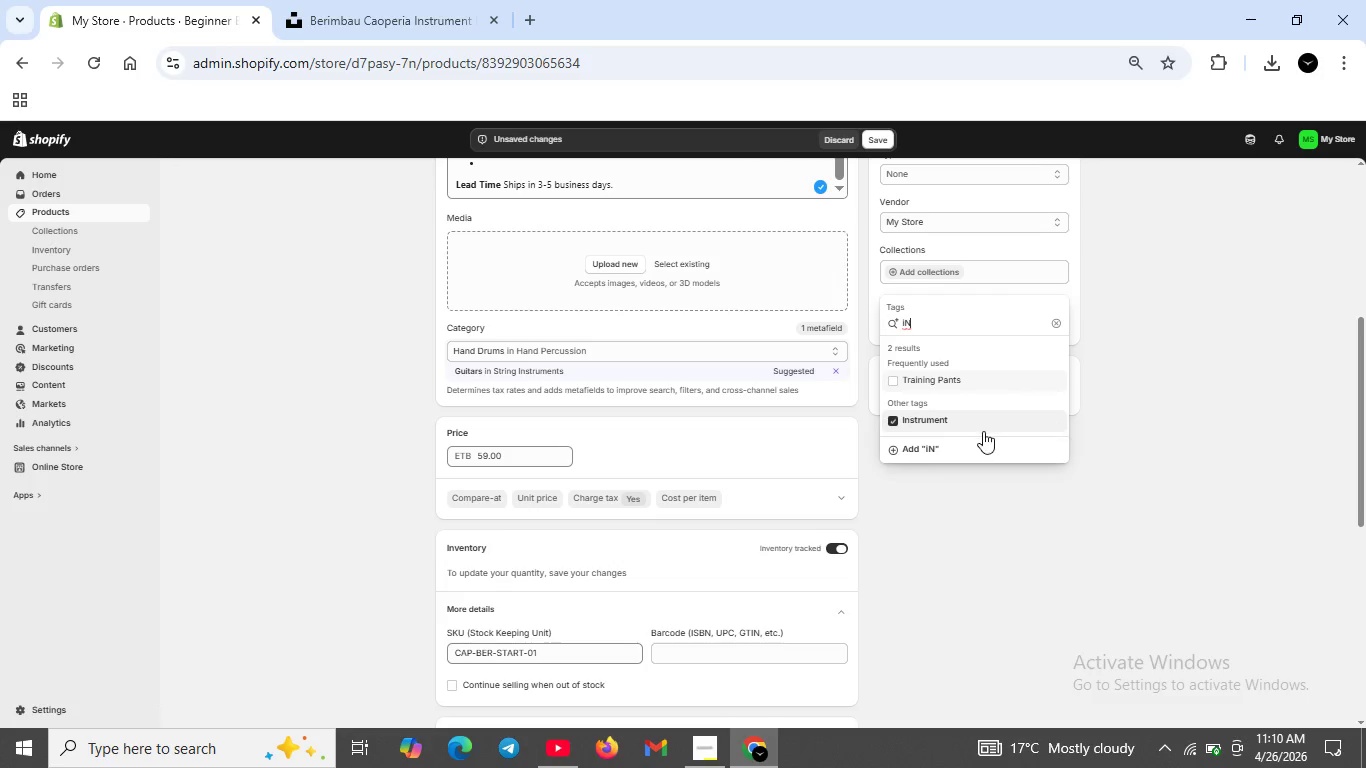 
left_click([982, 422])
 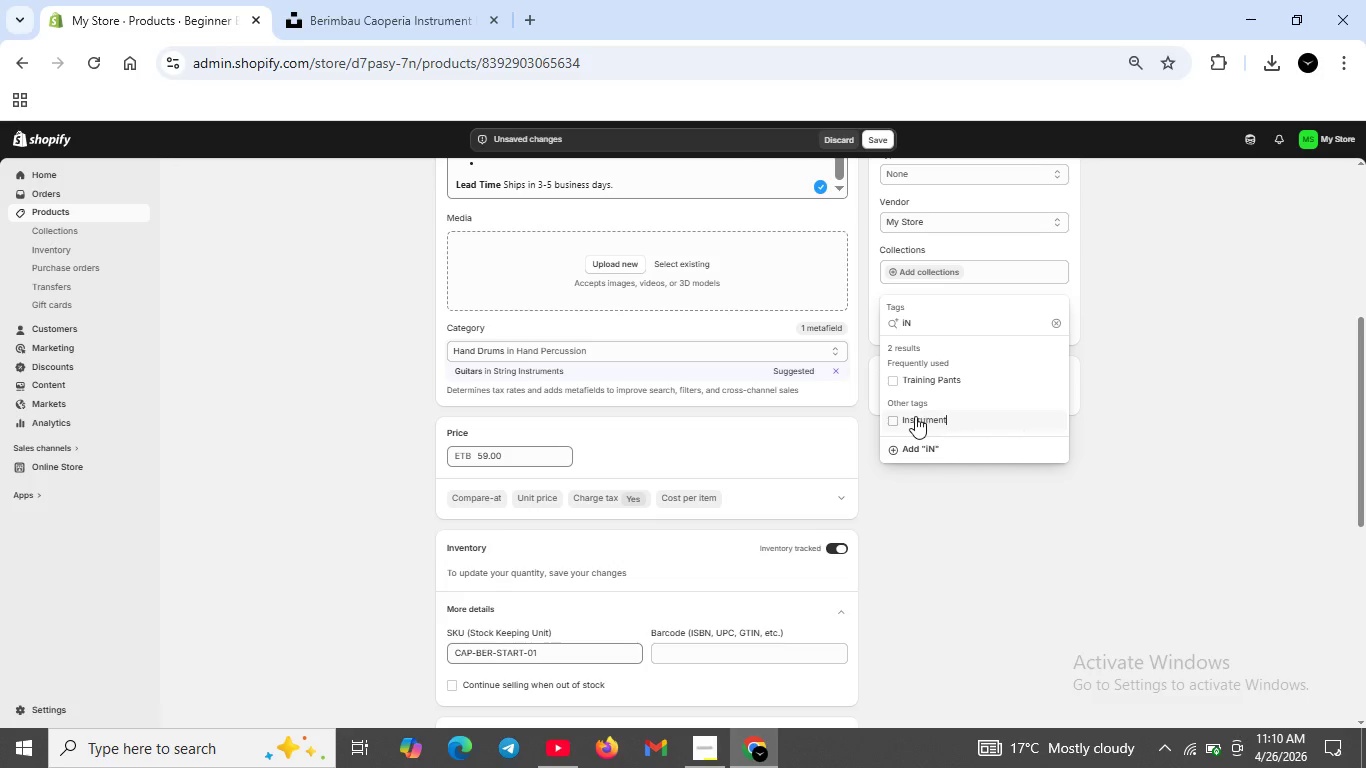 
left_click([897, 420])
 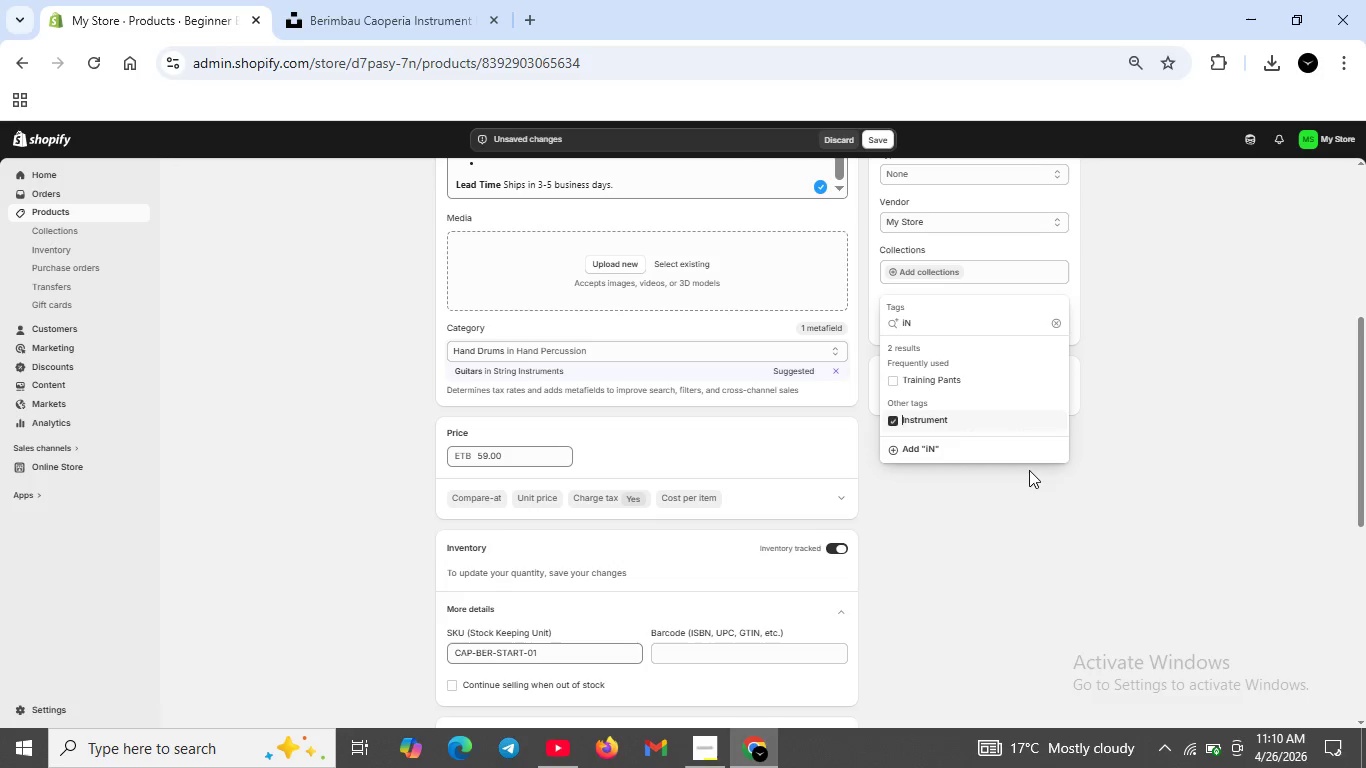 
left_click([1029, 477])
 